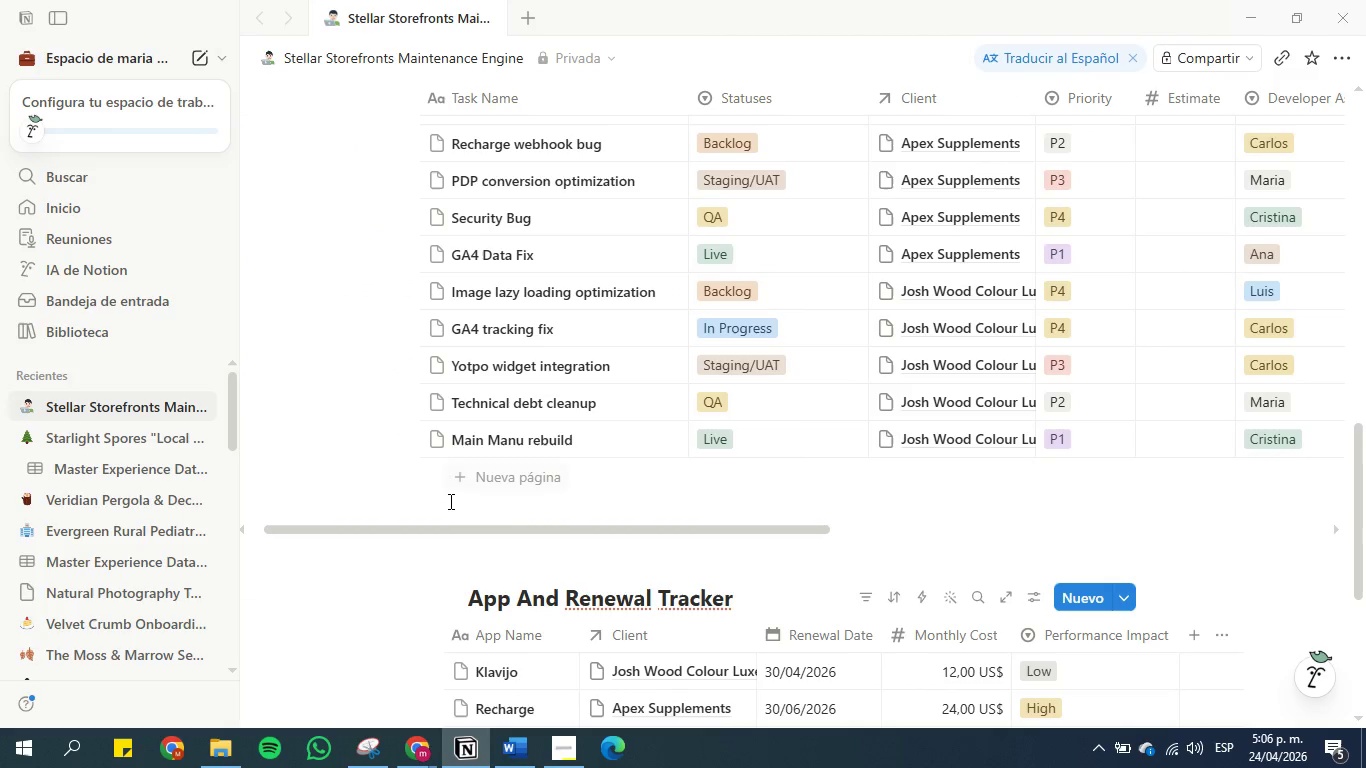 
left_click([374, 399])
 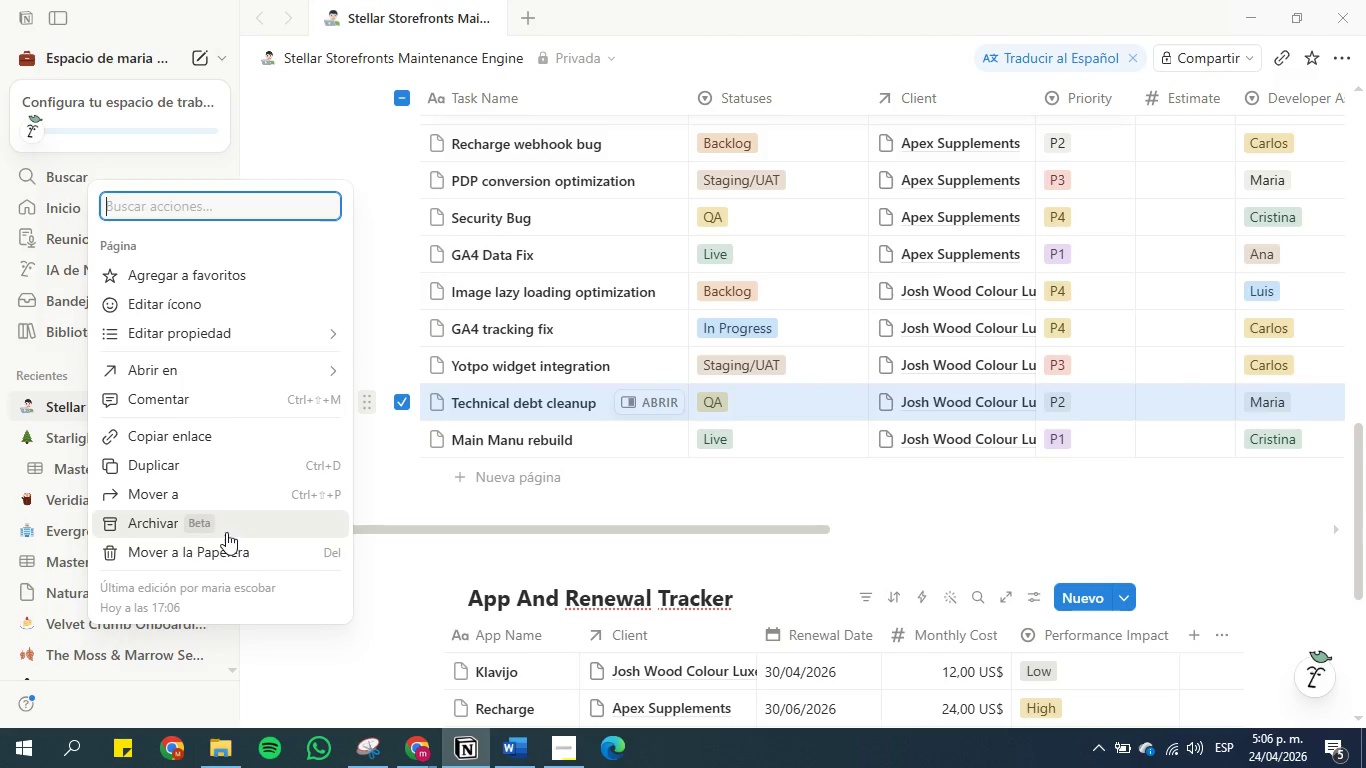 
left_click([166, 550])
 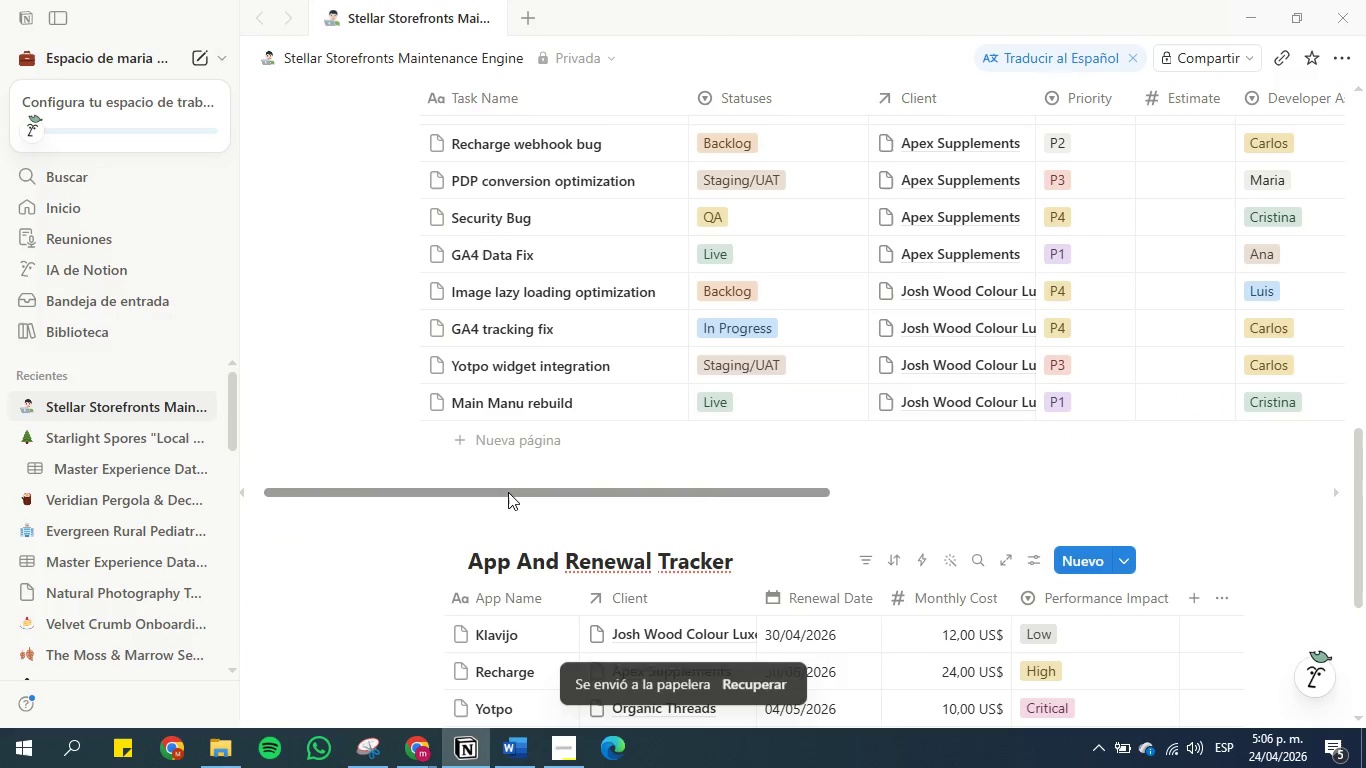 
left_click_drag(start_coordinate=[508, 491], to_coordinate=[943, 505])
 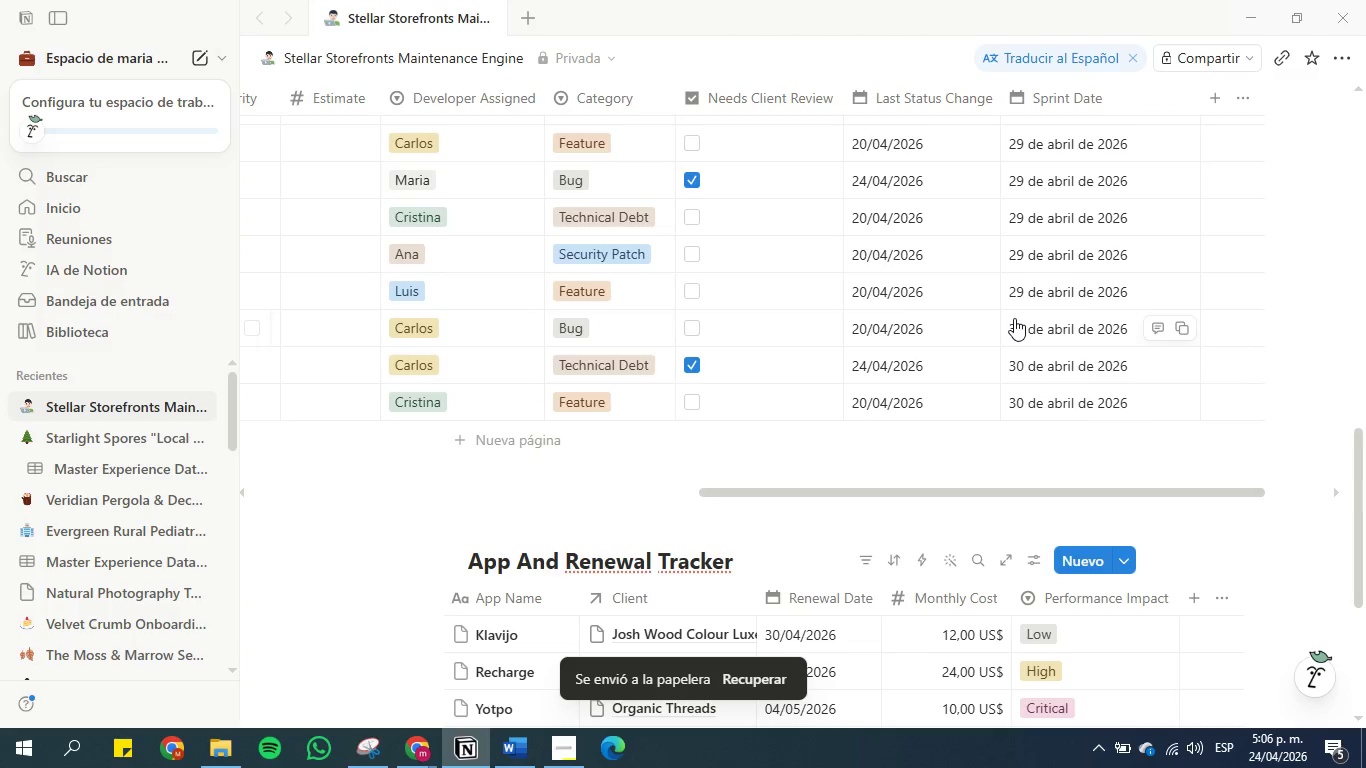 
left_click([1014, 318])
 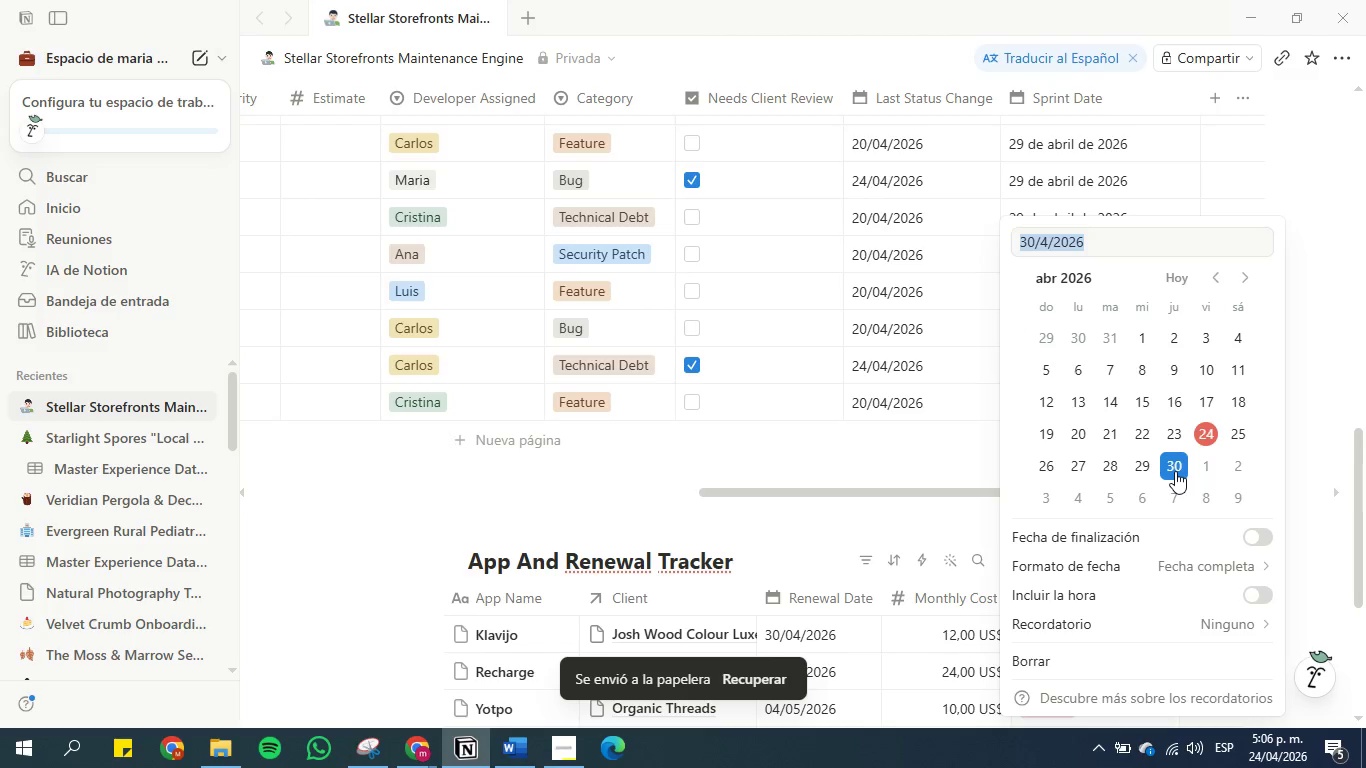 
left_click([928, 441])
 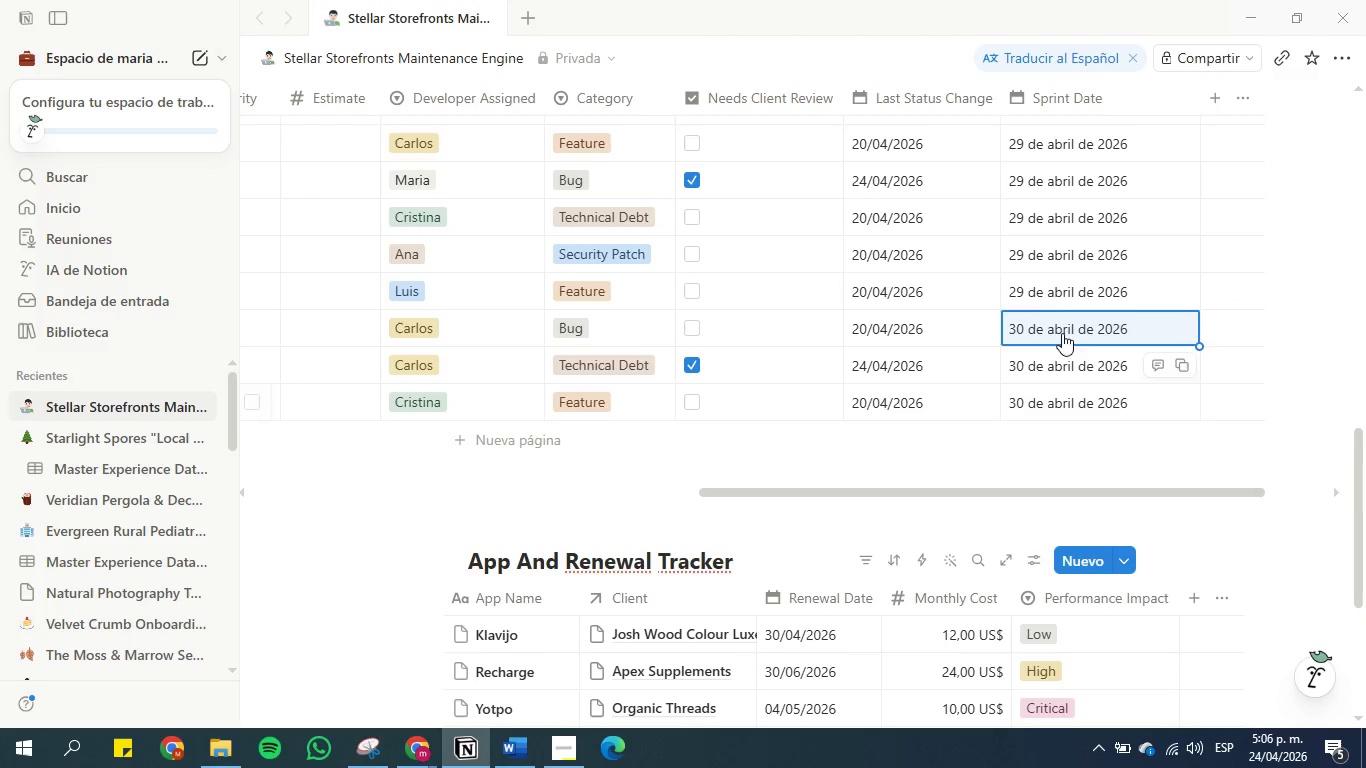 
left_click([1048, 292])
 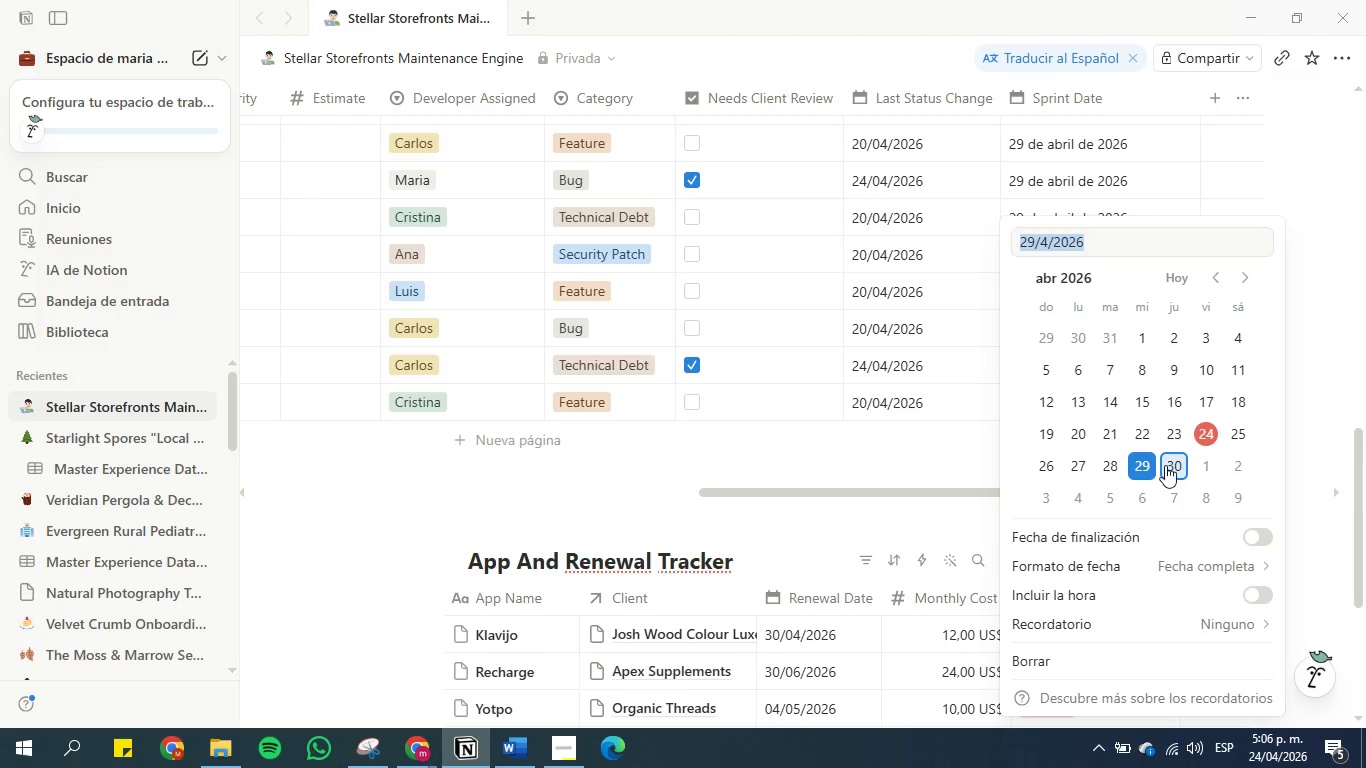 
left_click([1165, 465])
 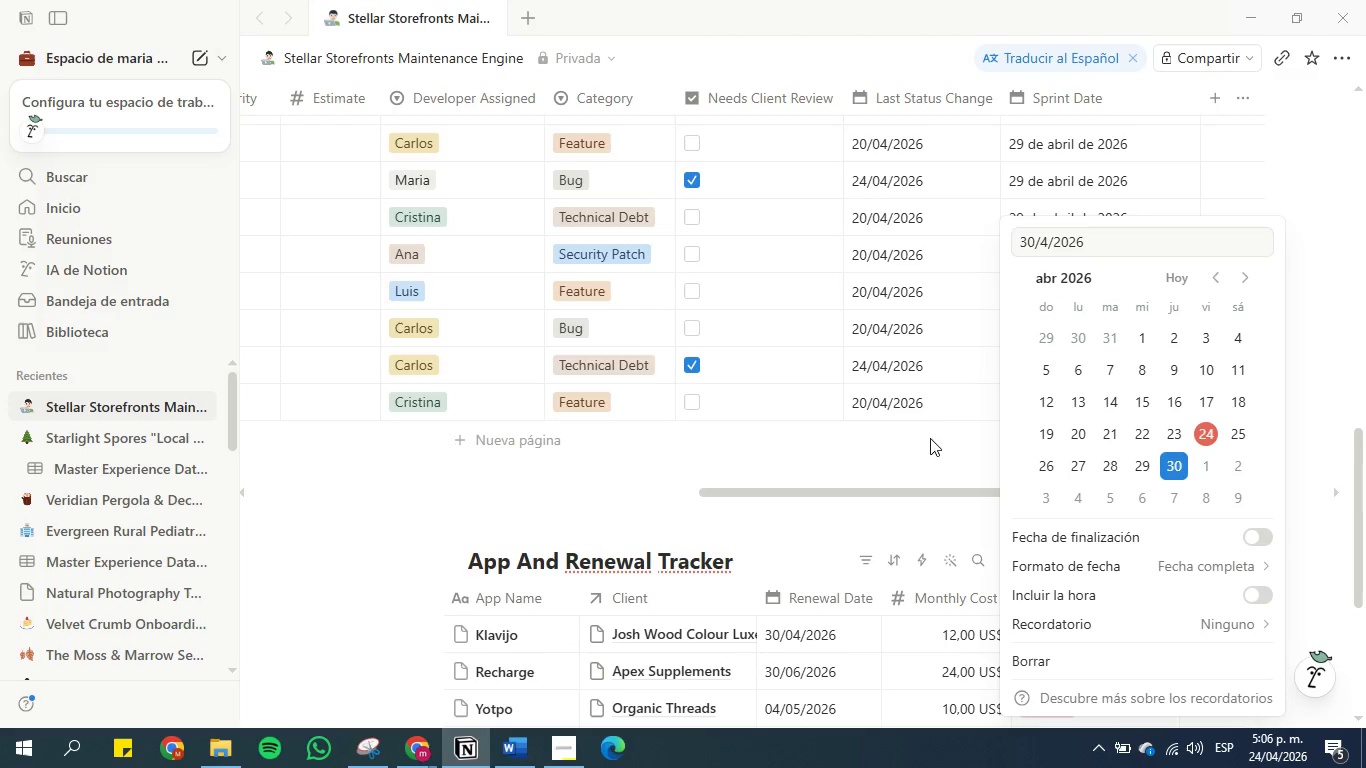 
left_click([920, 438])
 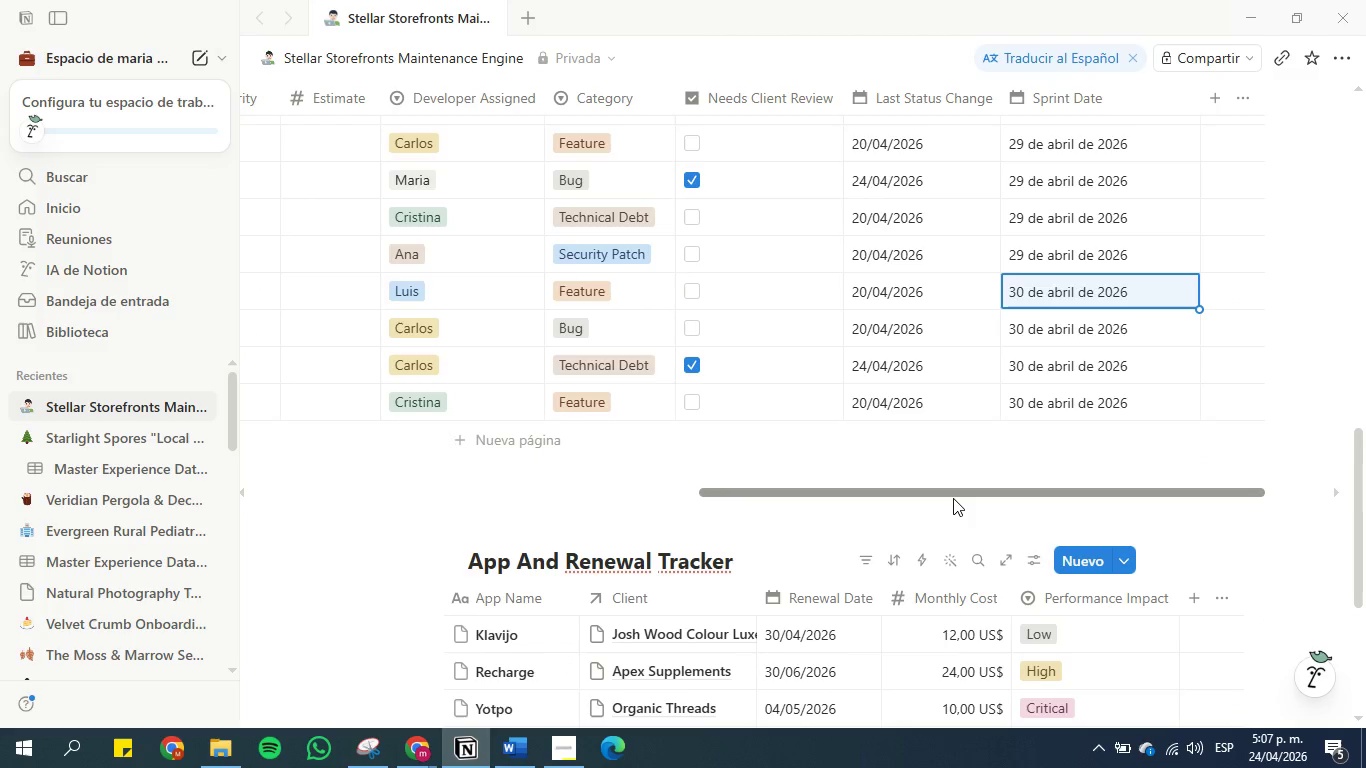 
left_click_drag(start_coordinate=[953, 498], to_coordinate=[400, 494])
 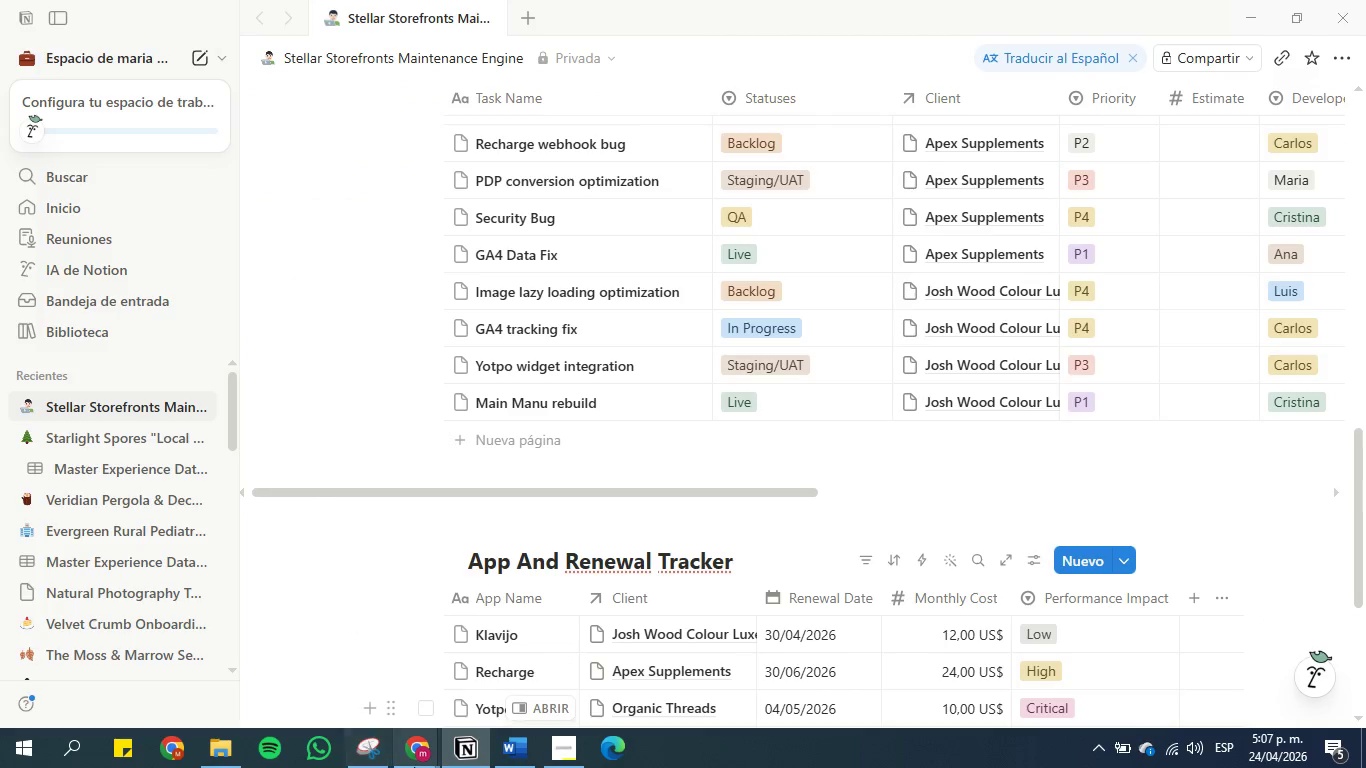 
left_click([415, 755])
 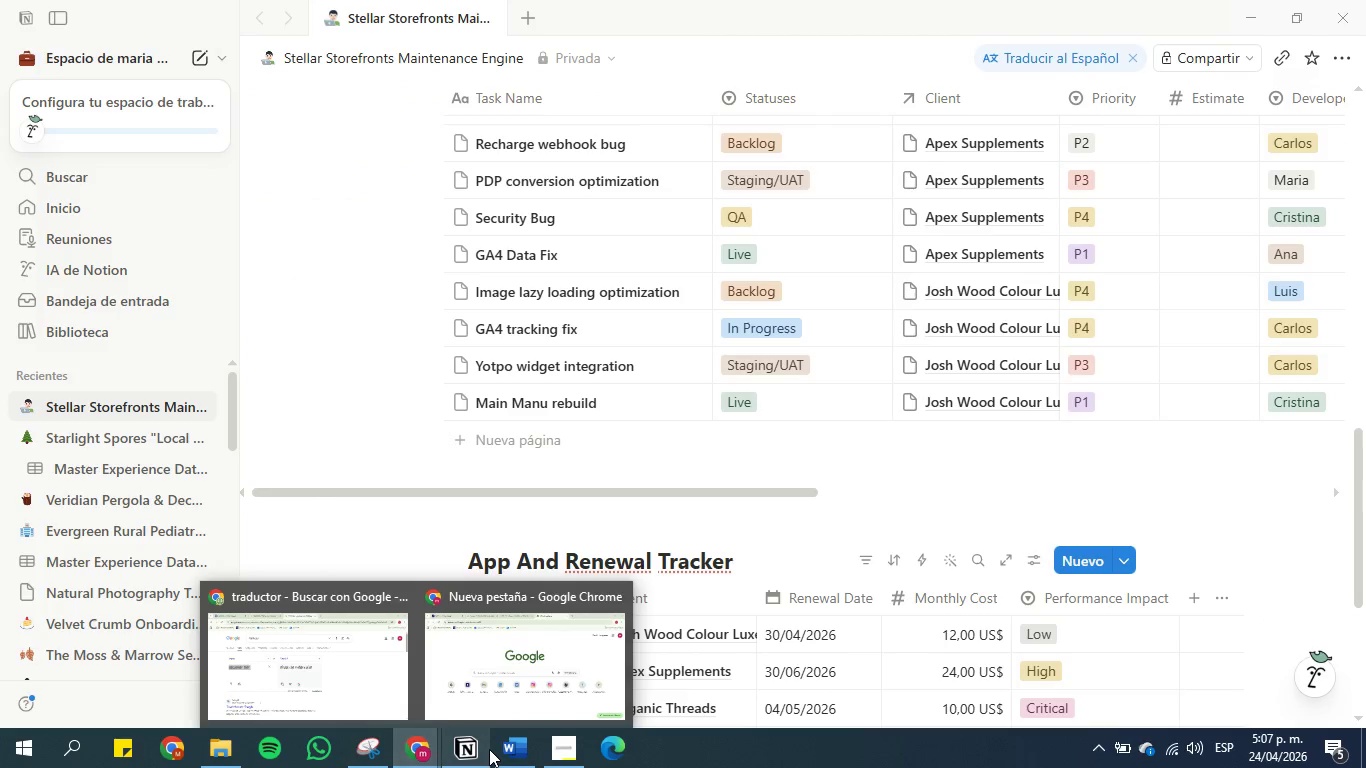 
left_click([531, 750])
 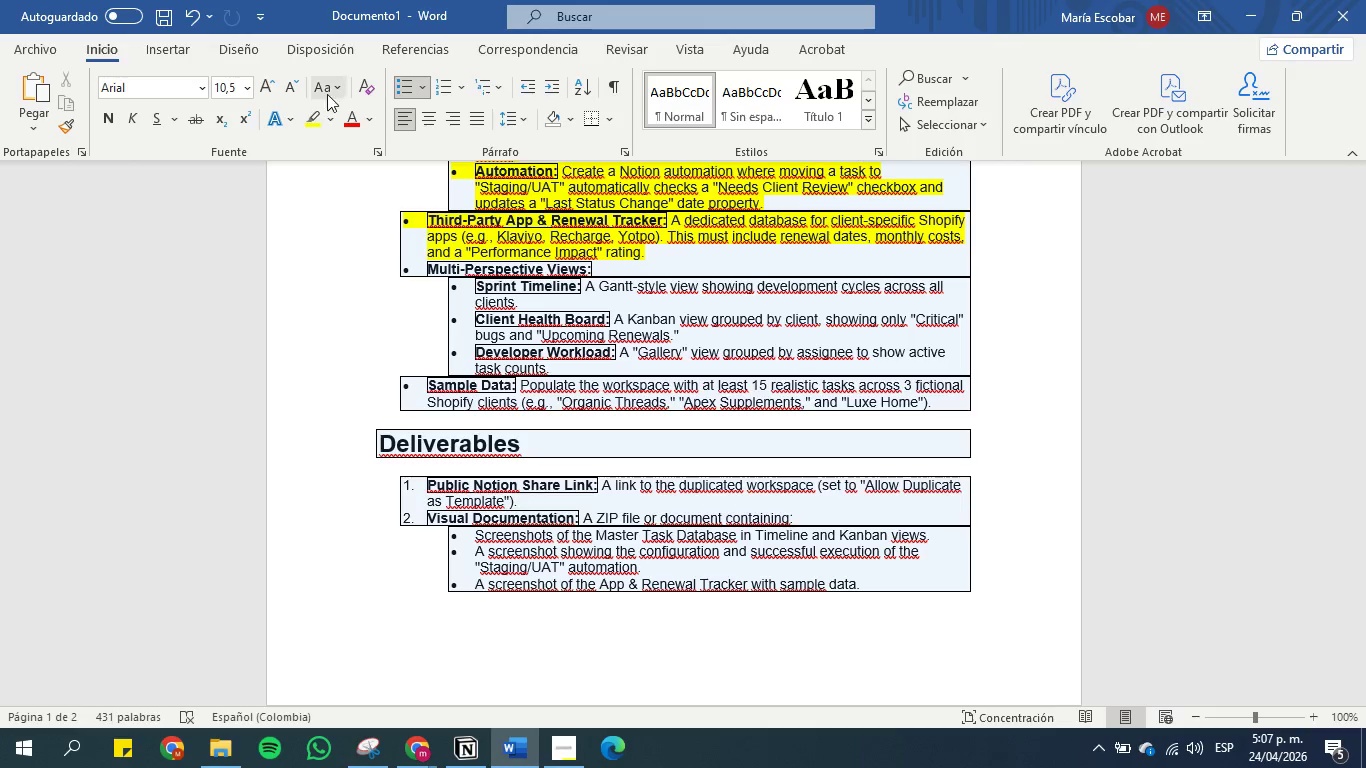 
wait(9.49)
 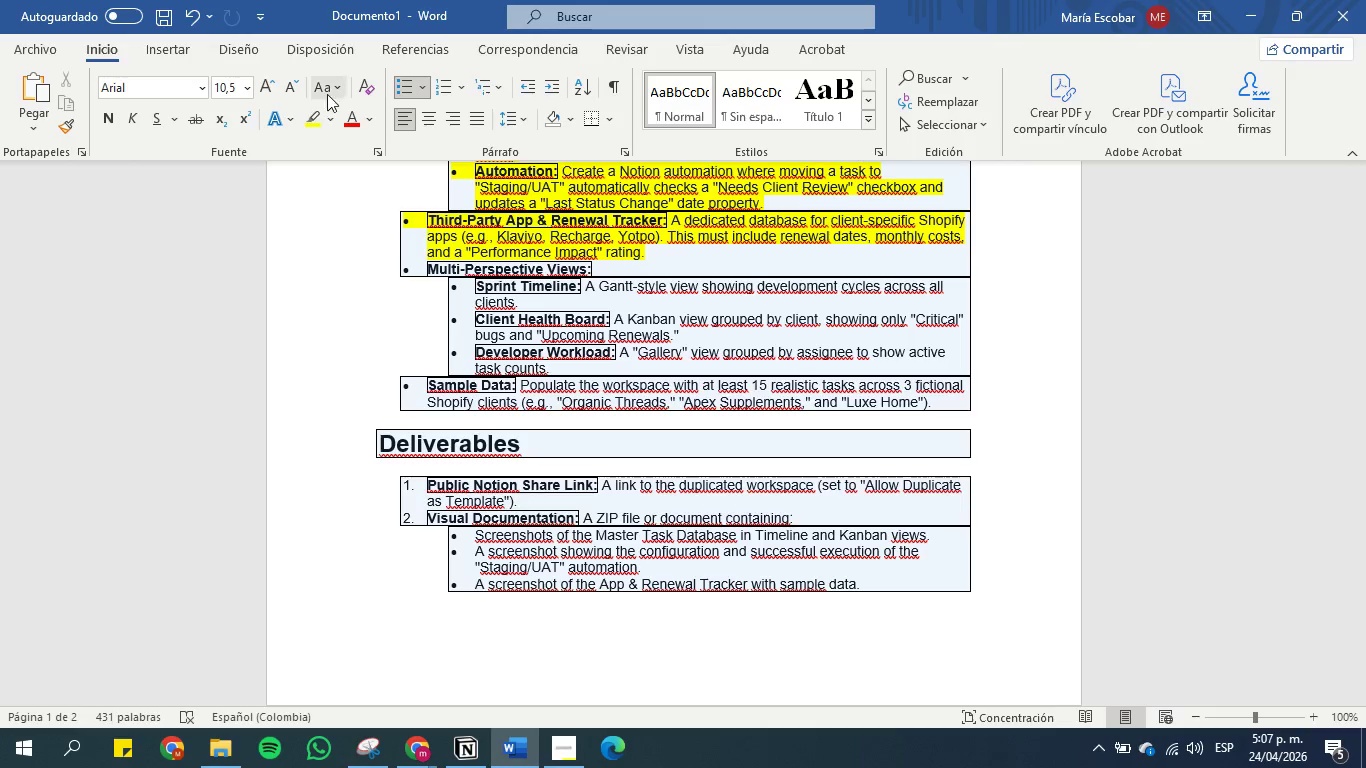 
left_click([468, 746])
 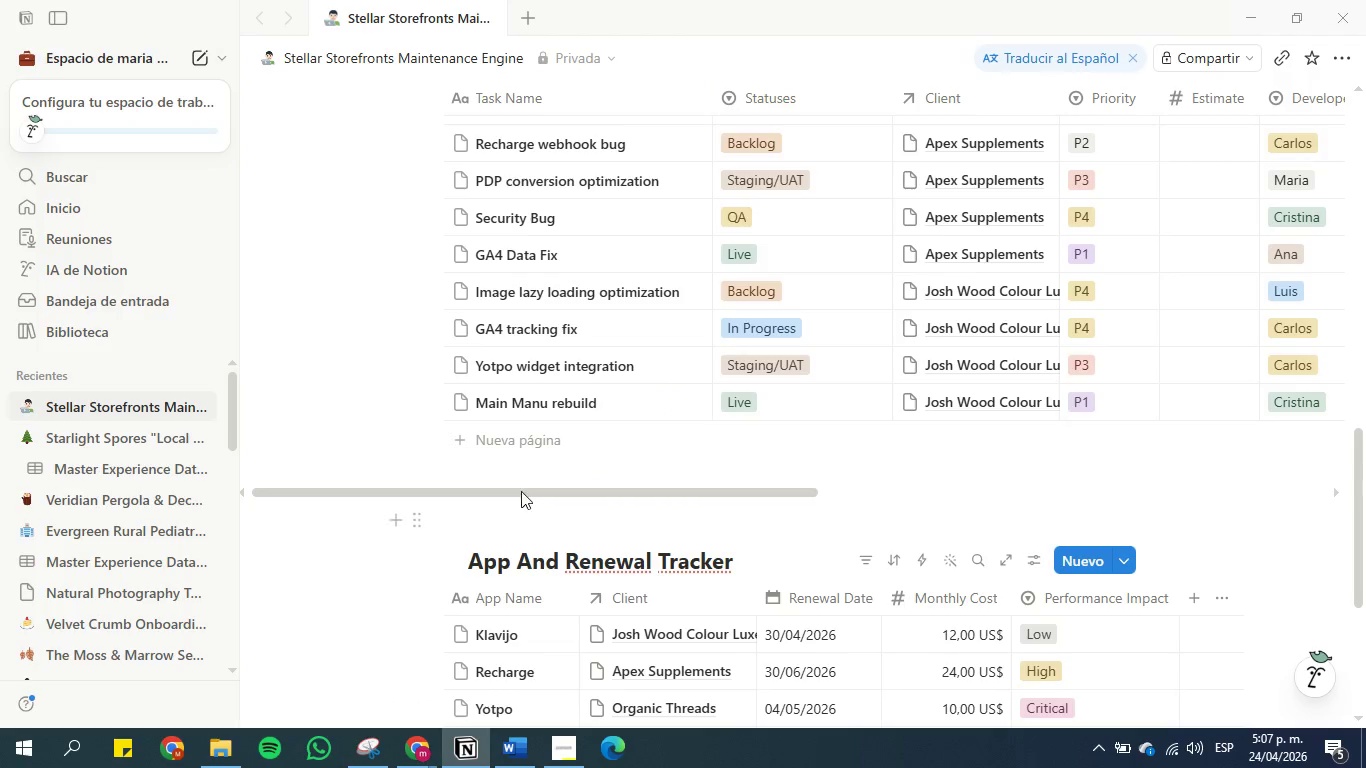 
left_click([520, 484])
 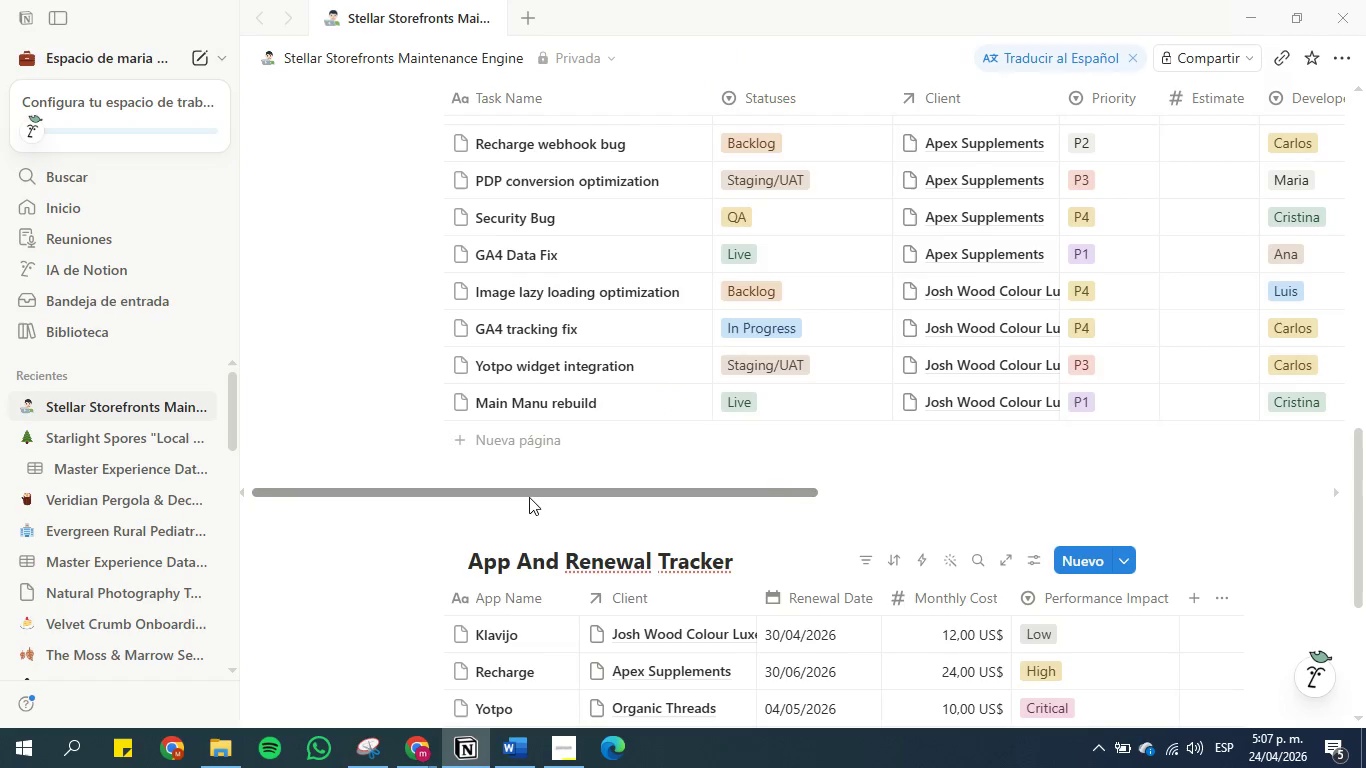 
left_click_drag(start_coordinate=[529, 495], to_coordinate=[497, 494])
 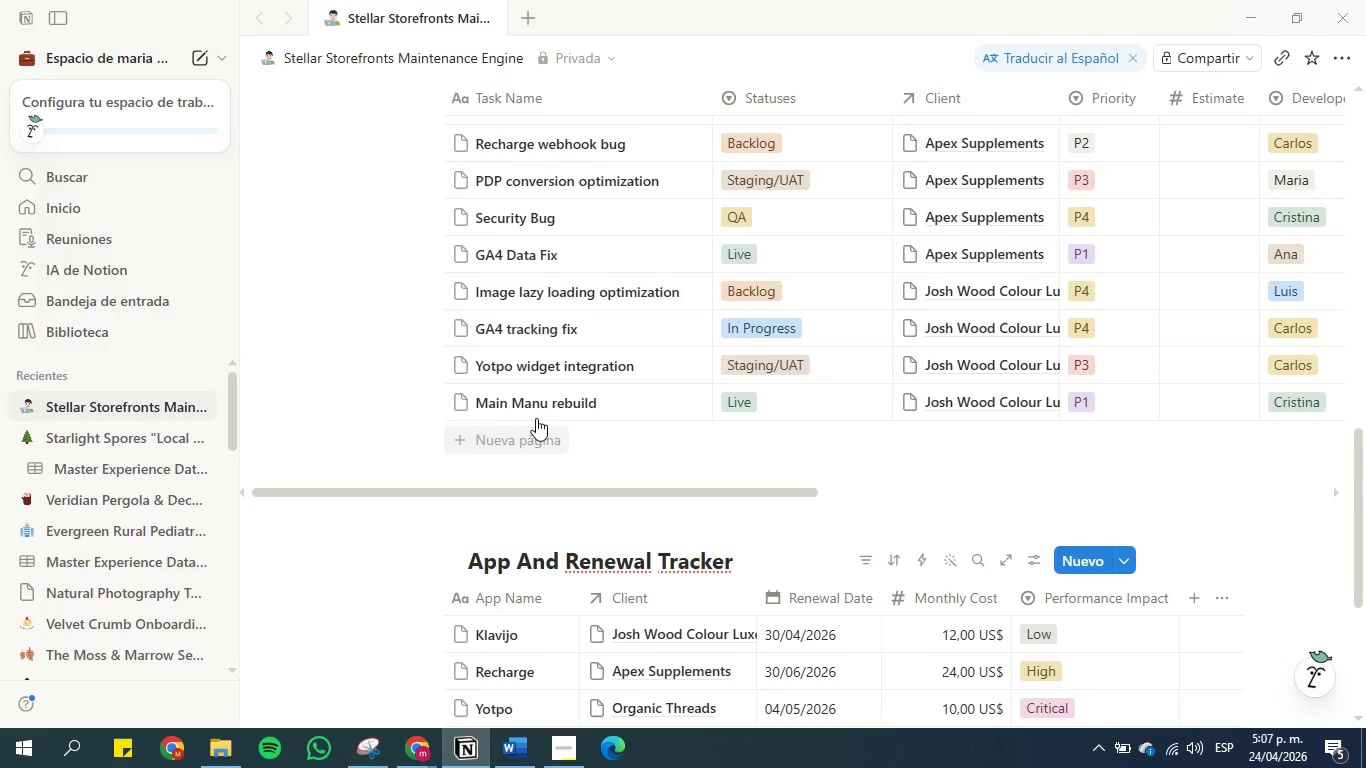 
scroll: coordinate [542, 409], scroll_direction: up, amount: 4.0
 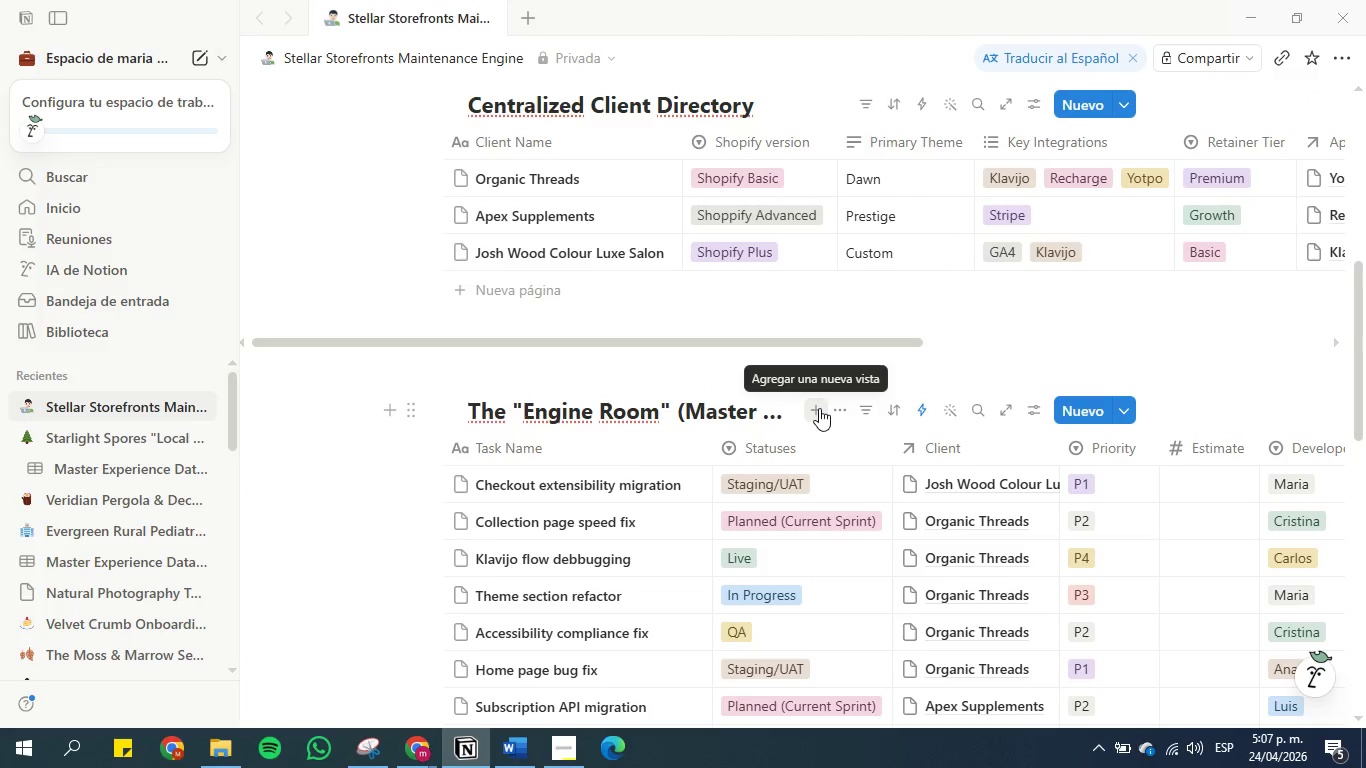 
left_click([819, 408])
 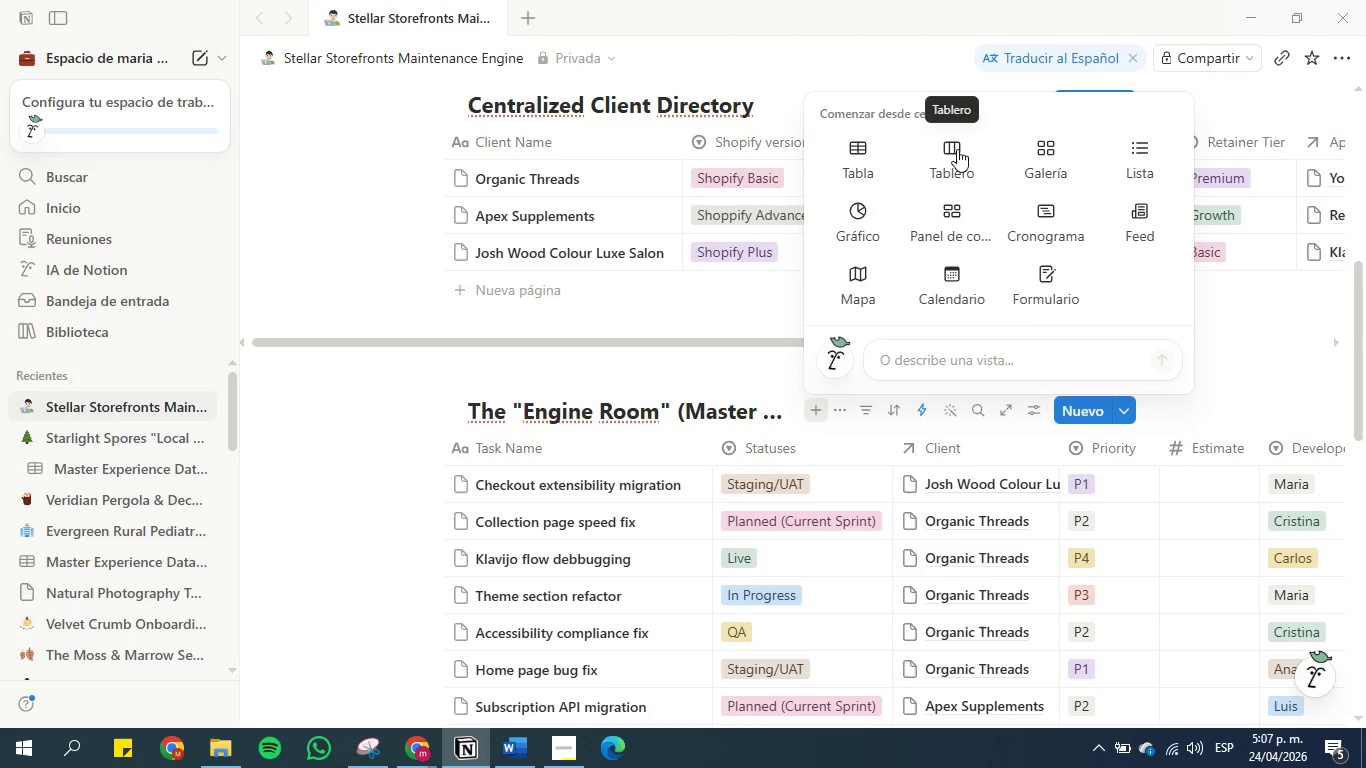 
wait(9.23)
 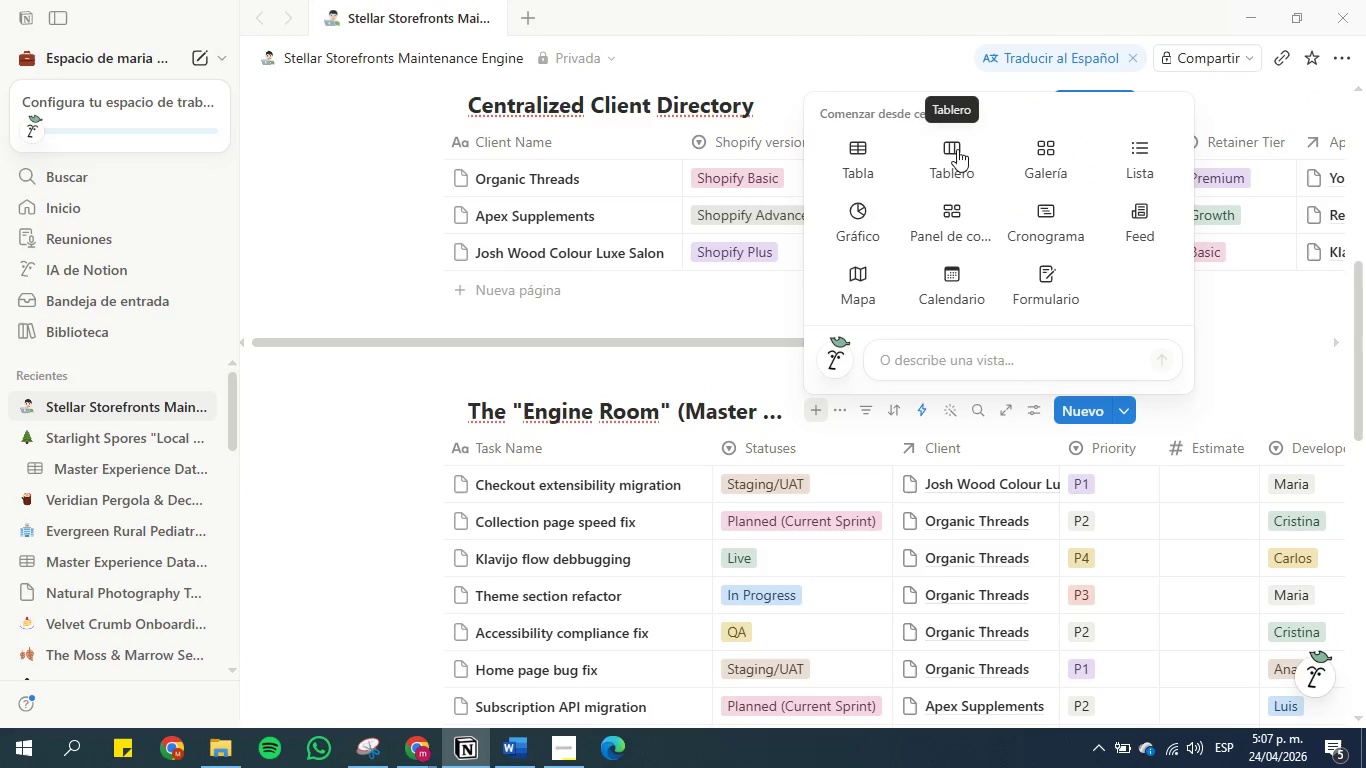 
left_click([1047, 227])
 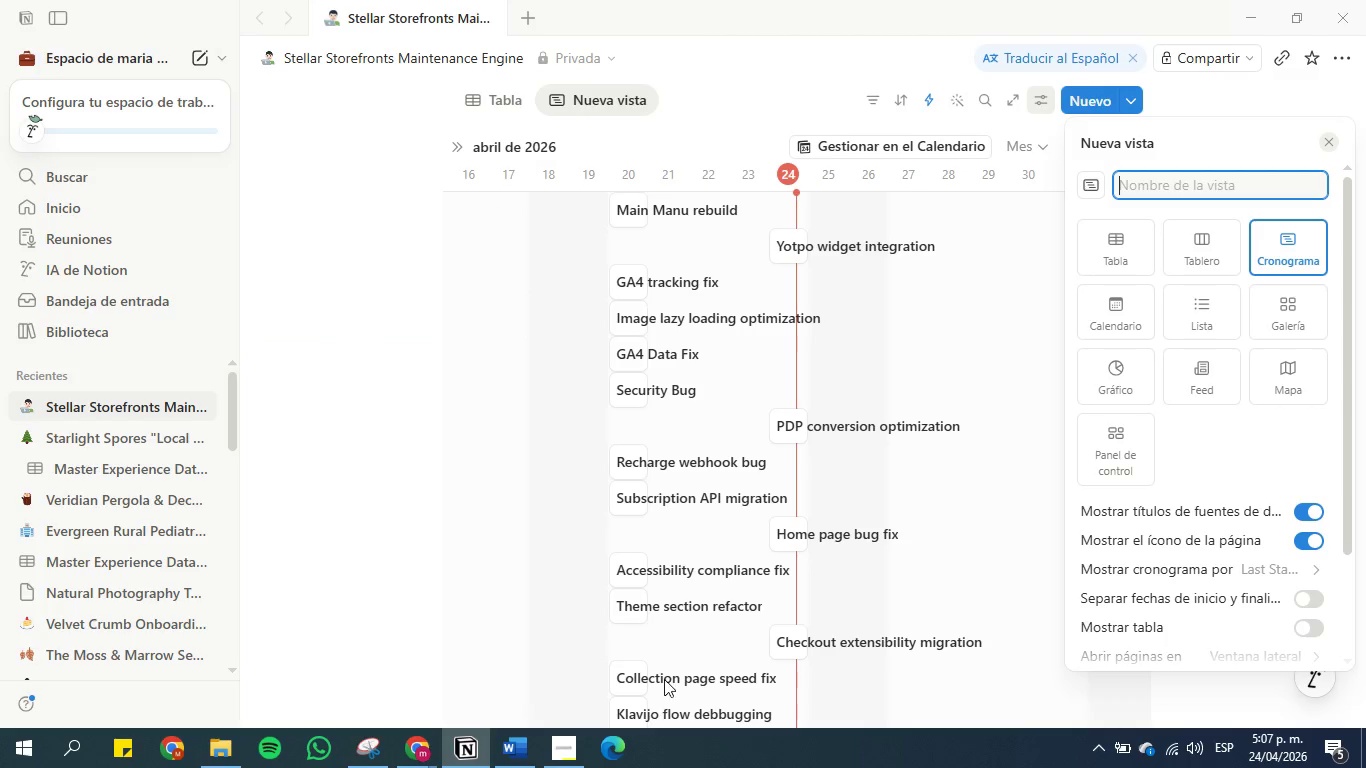 
left_click([512, 759])
 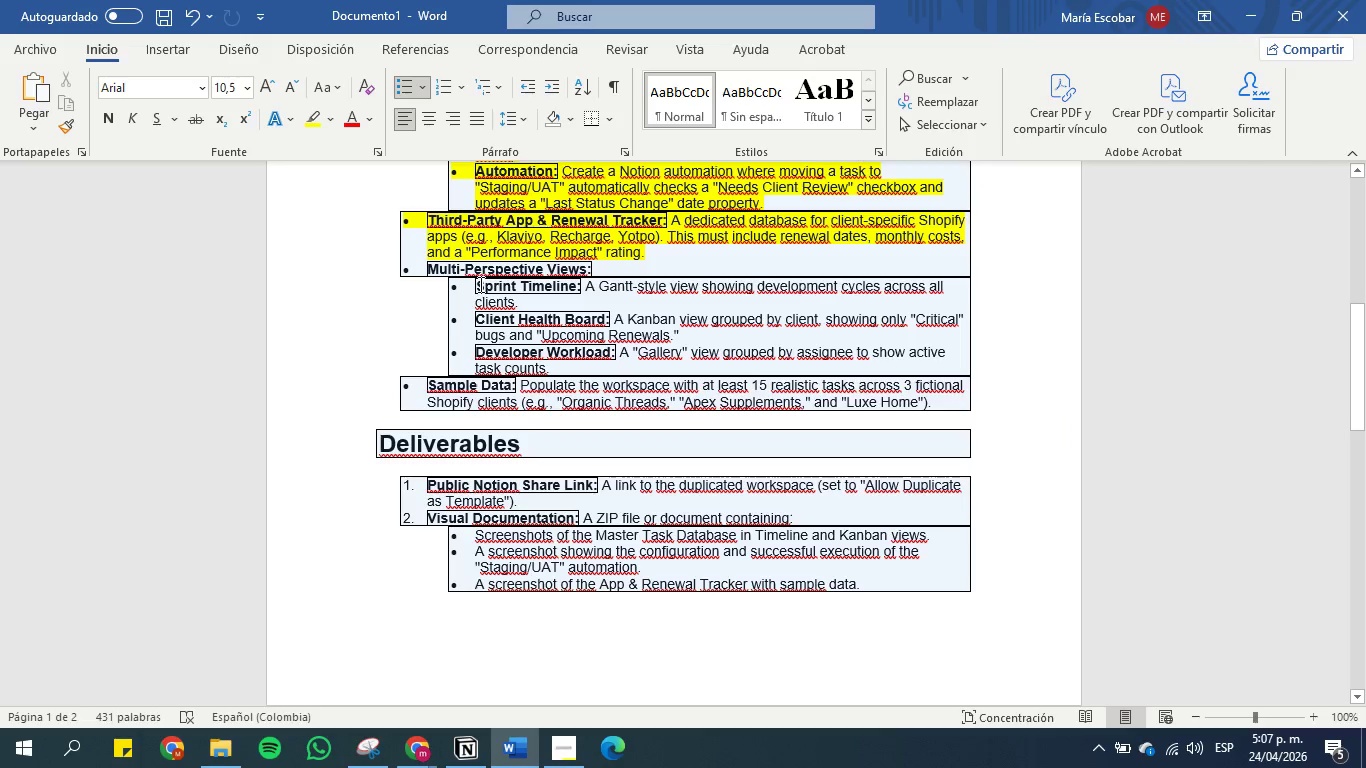 
left_click_drag(start_coordinate=[478, 284], to_coordinate=[574, 286])
 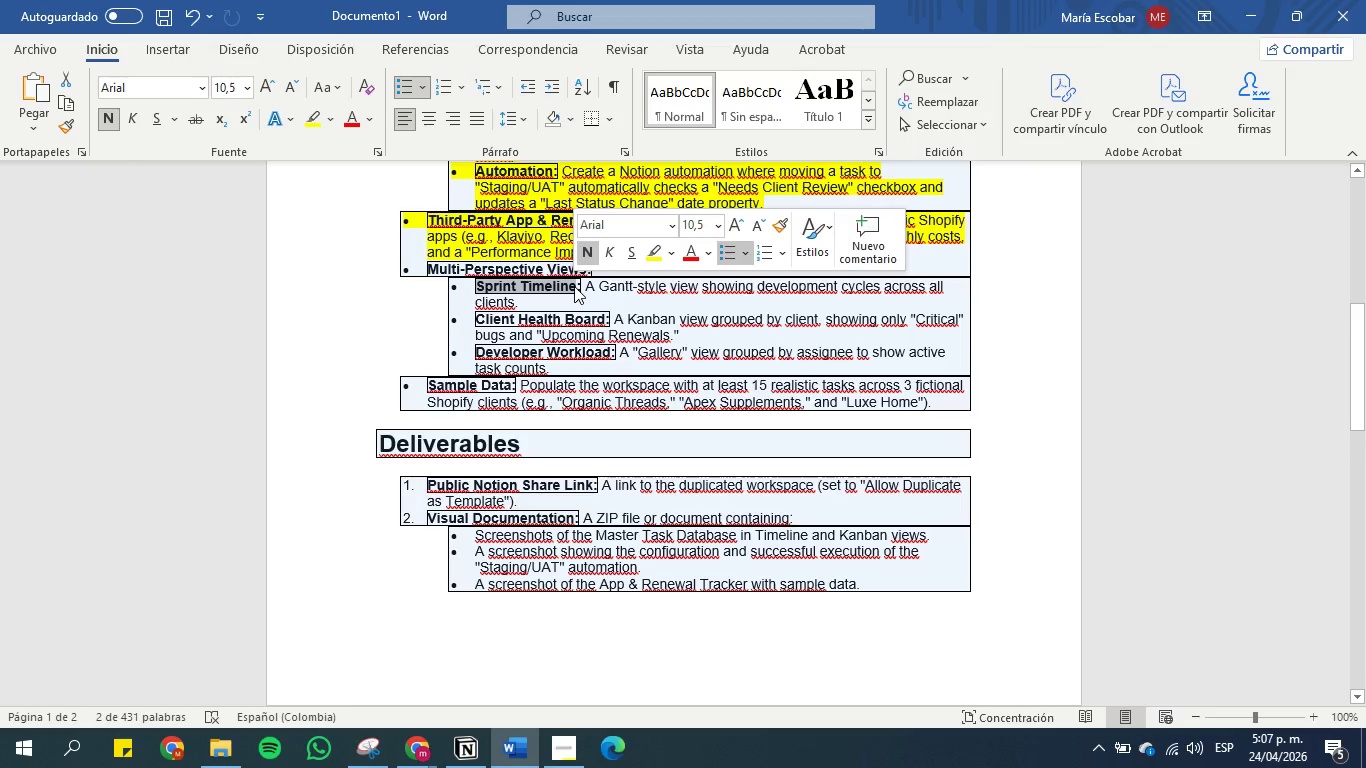 
key(Control+C)
 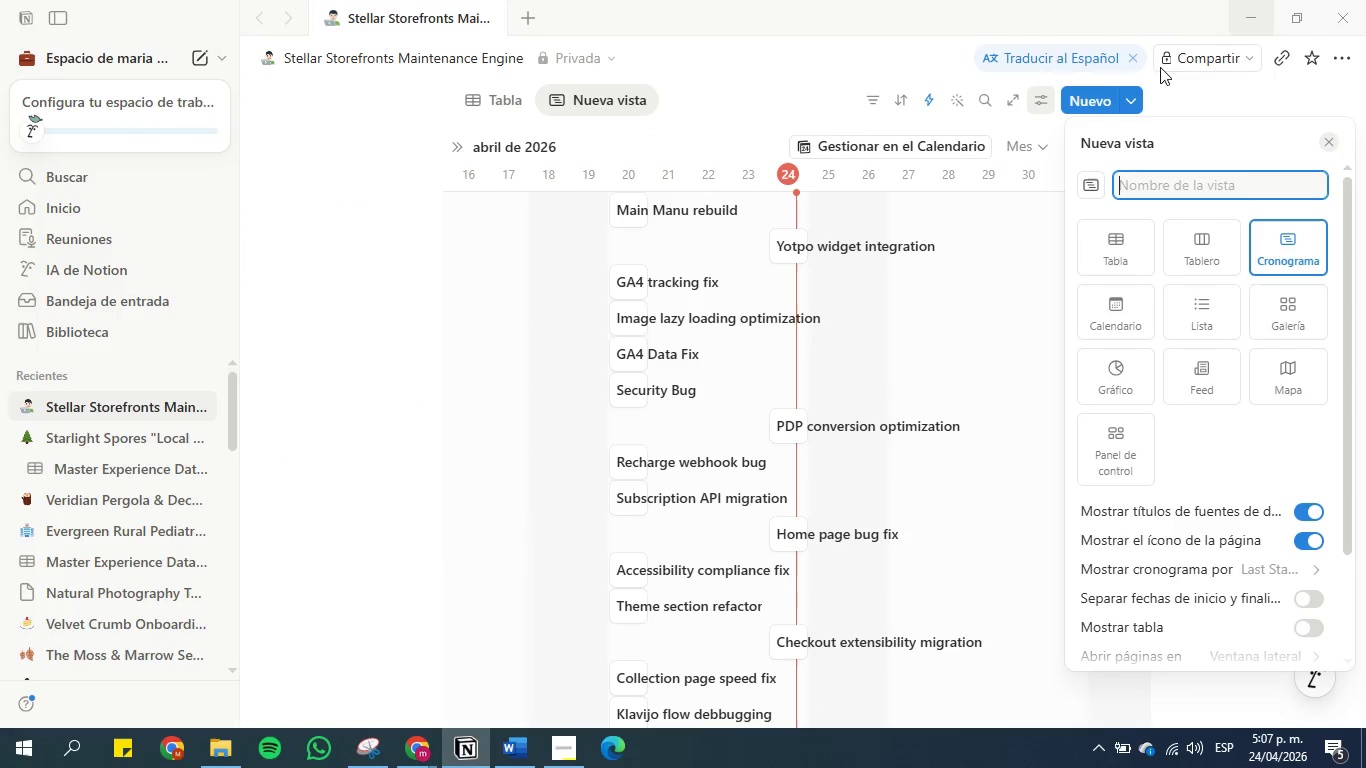 
left_click([1154, 175])
 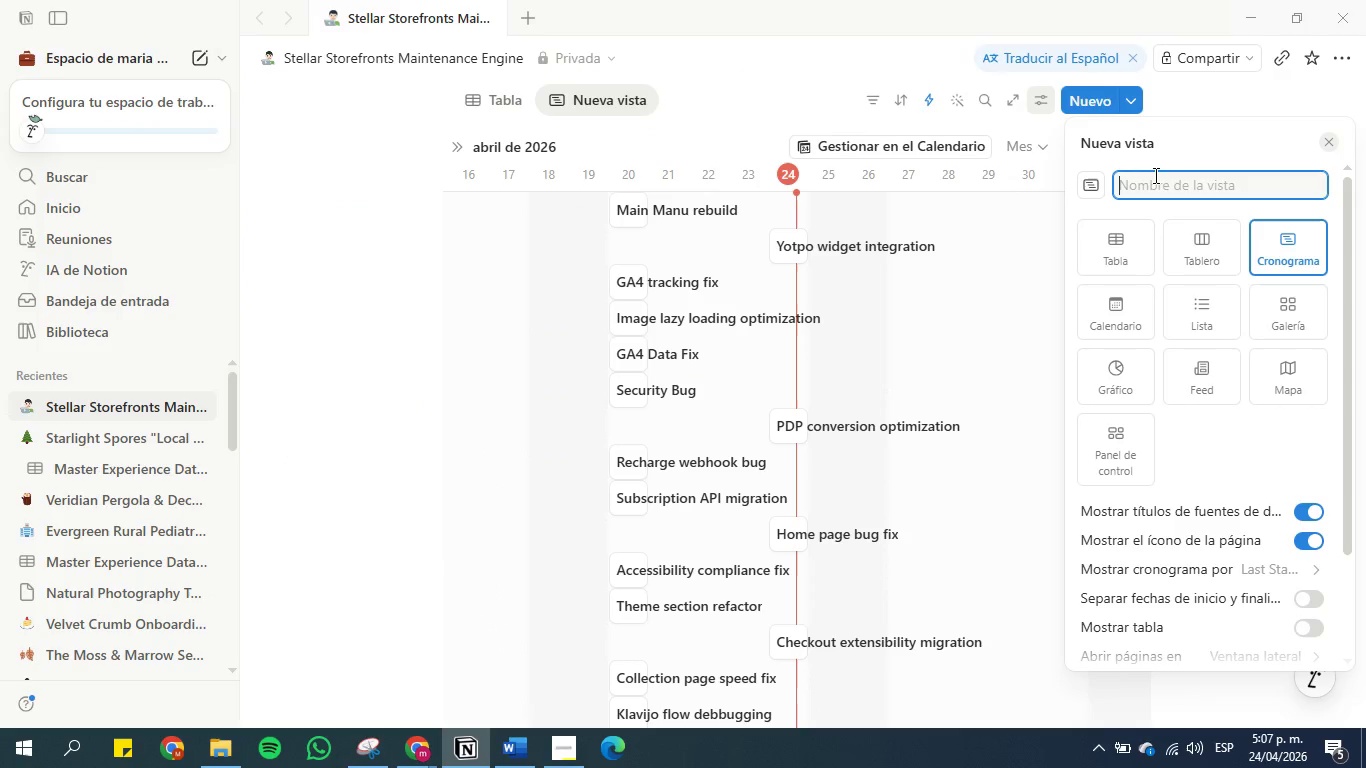 
key(Control+V)
 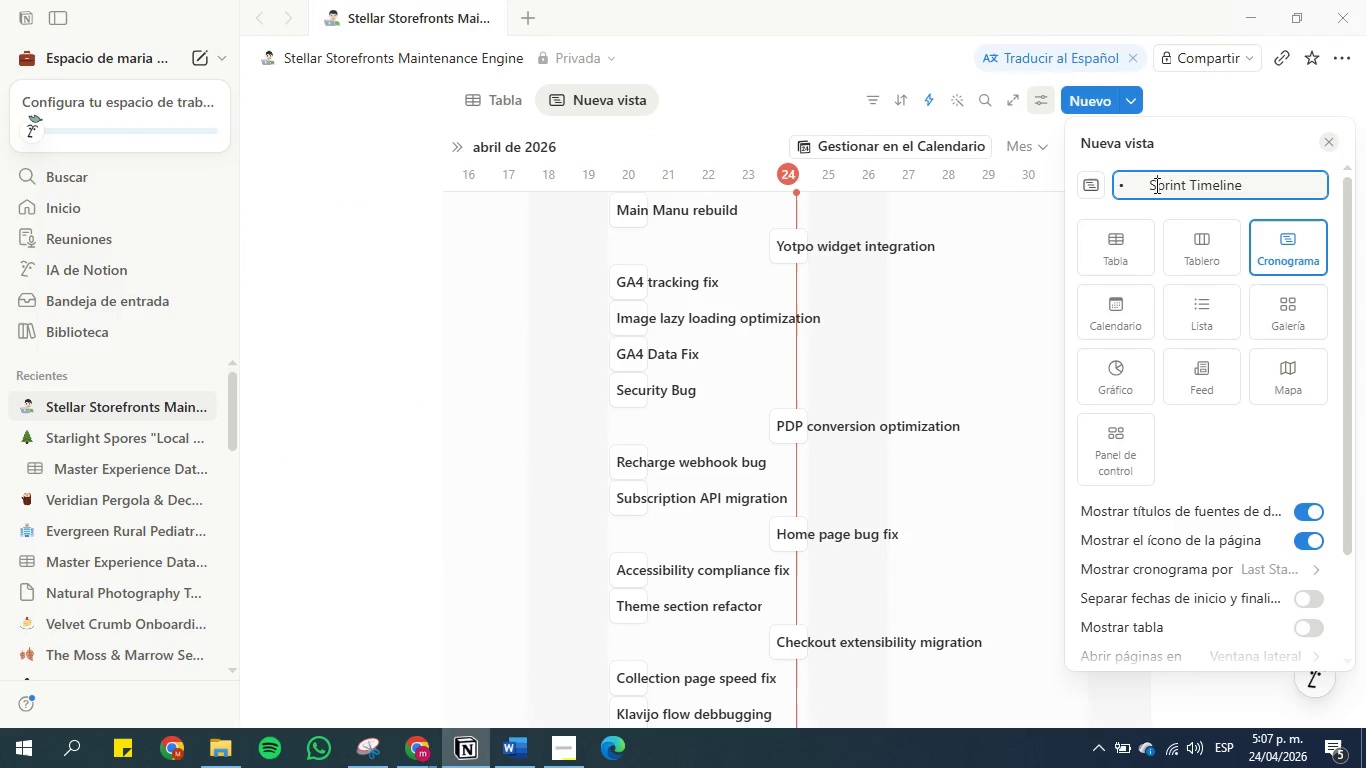 
double_click([1150, 185])
 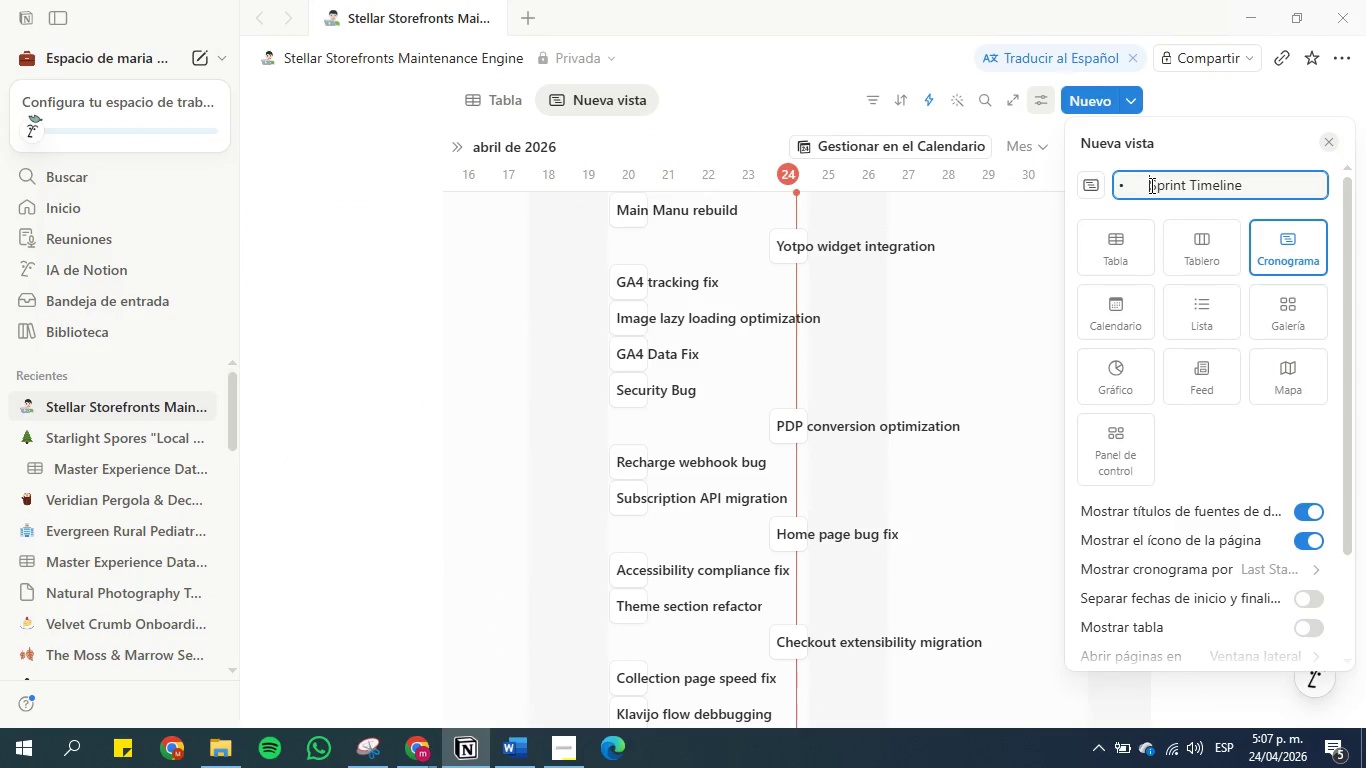 
key(Backspace)
 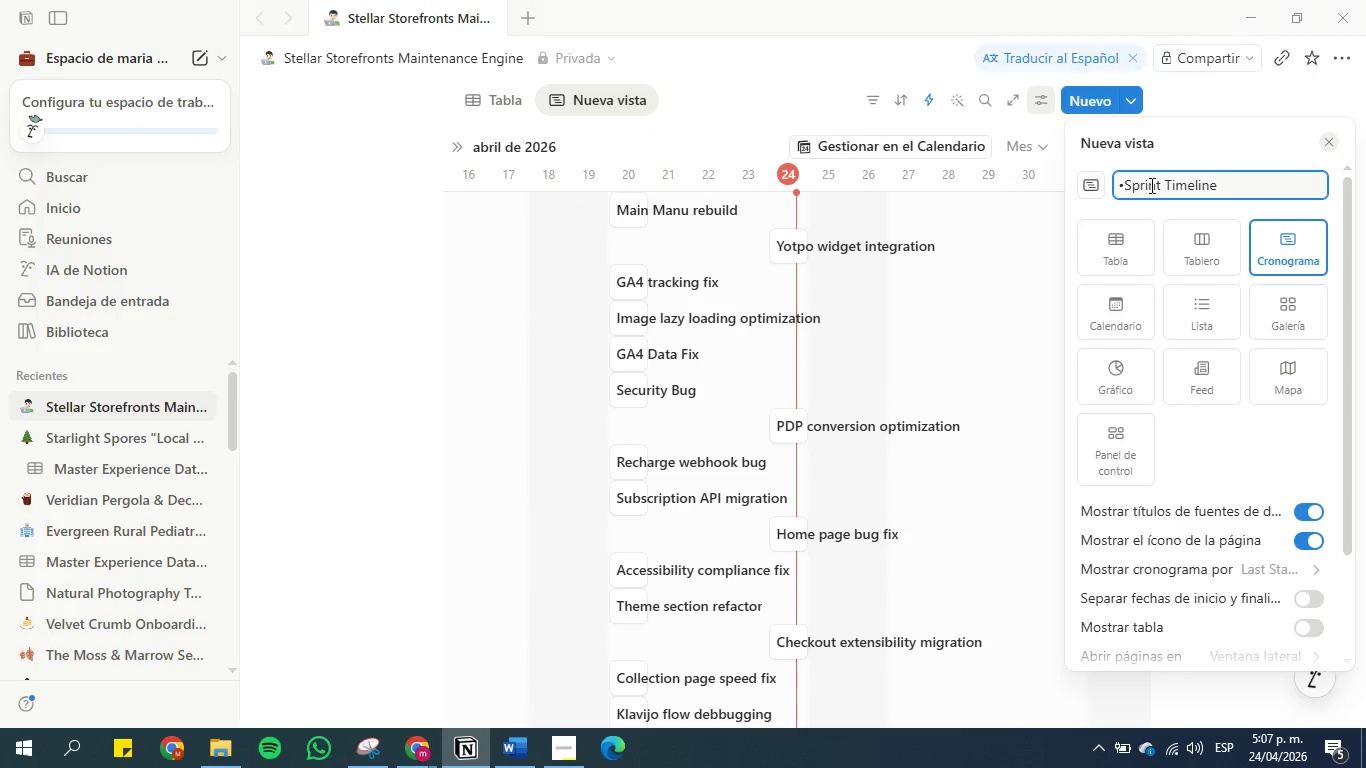 
key(Backspace)
 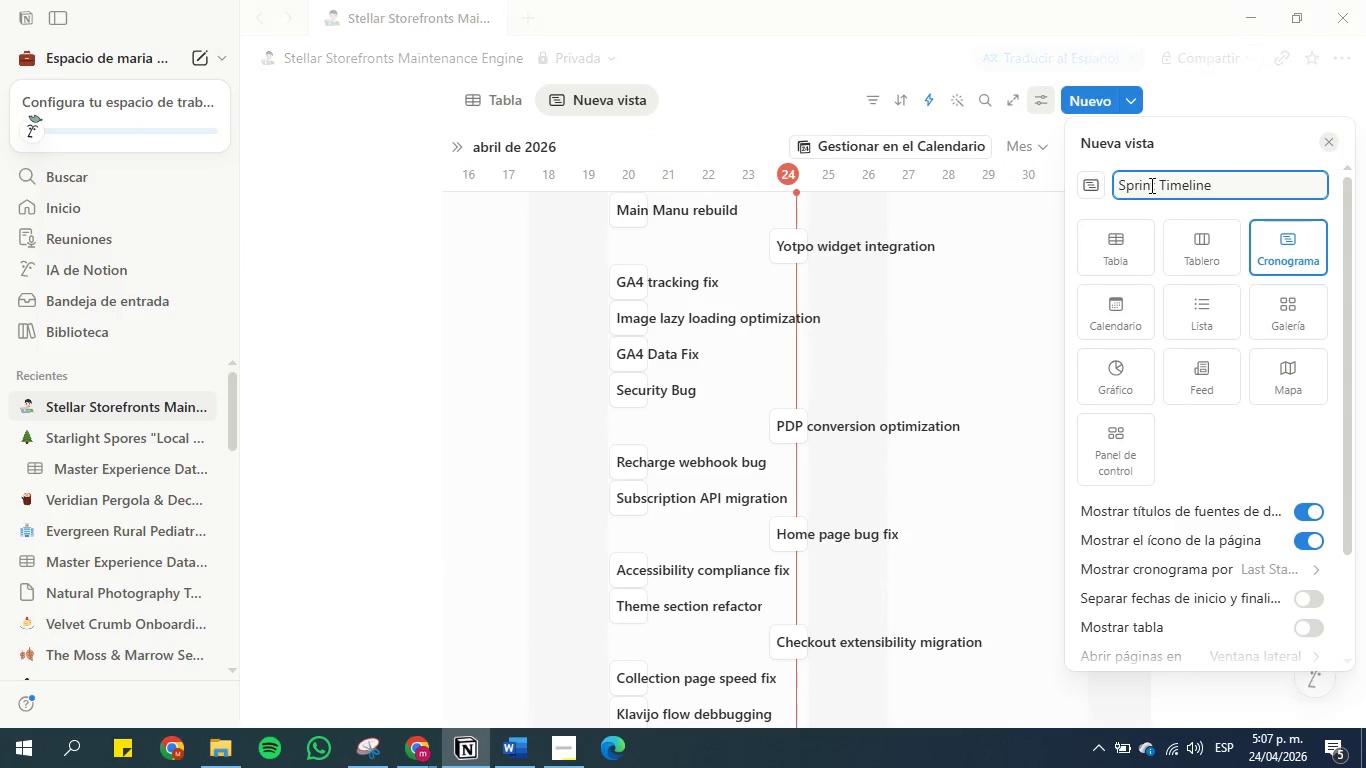 
key(Backspace)
 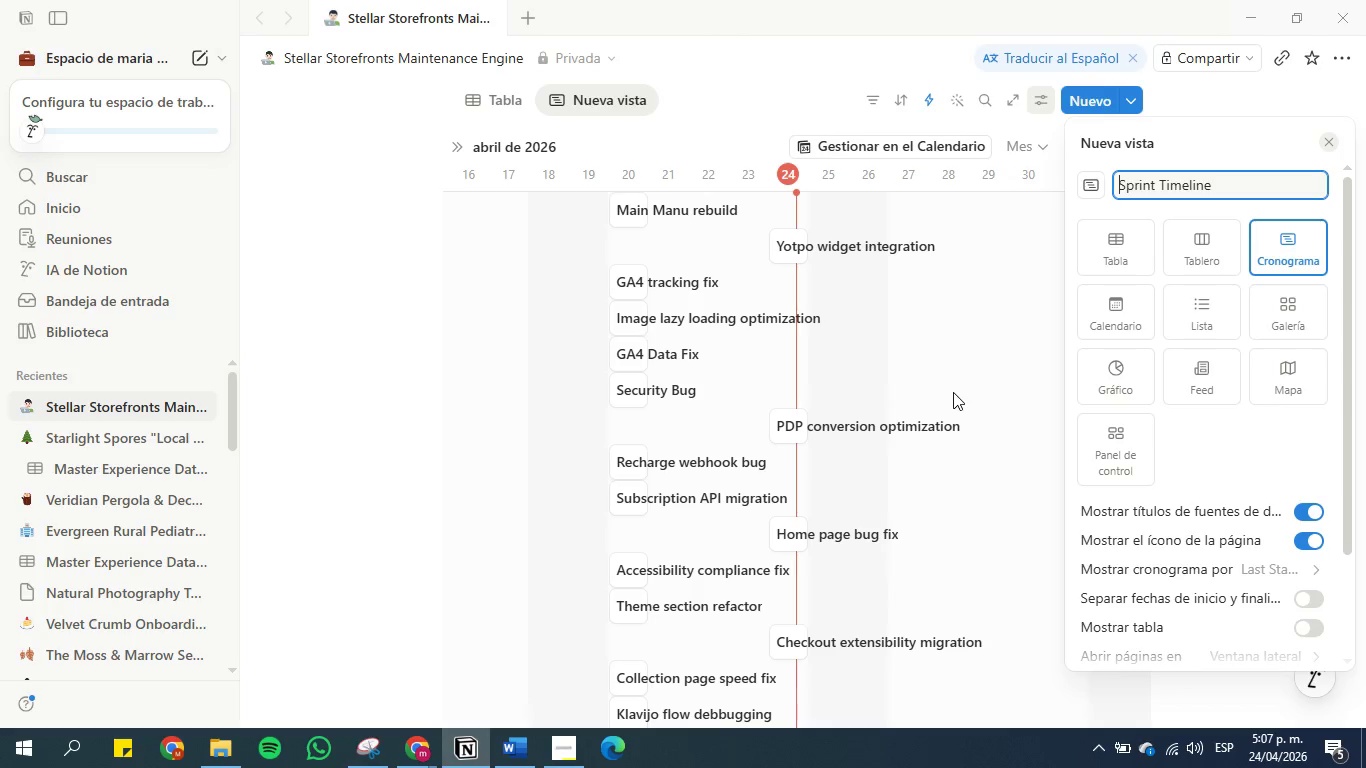 
left_click([1244, 198])
 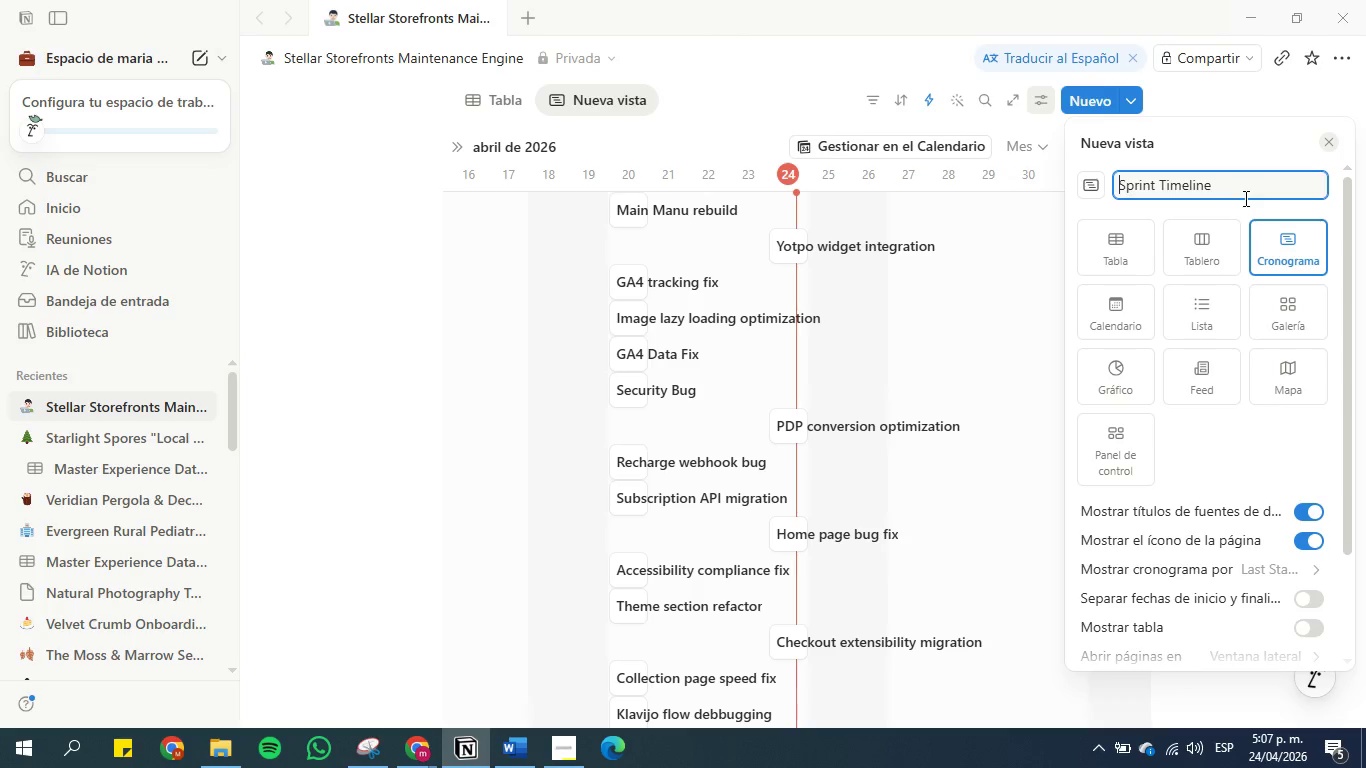 
left_click([1244, 185])
 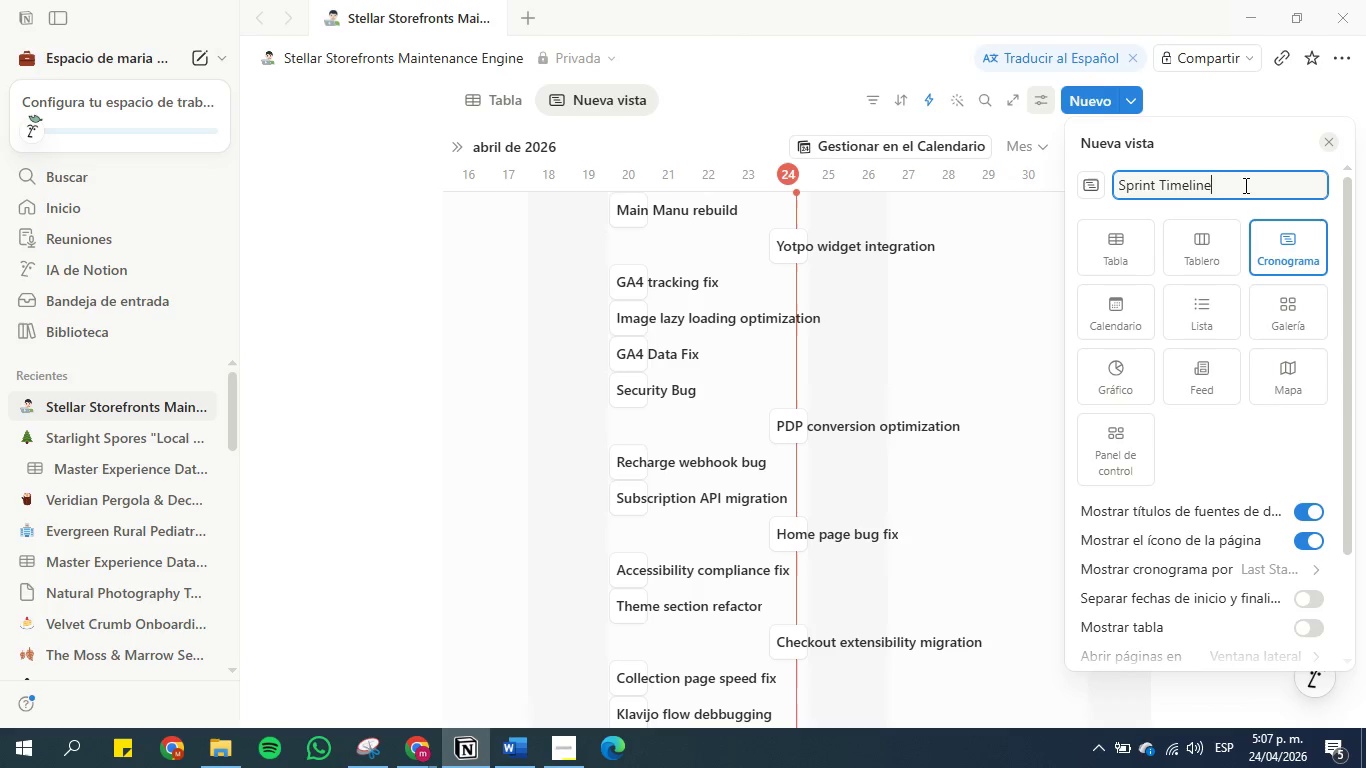 
type( *()
 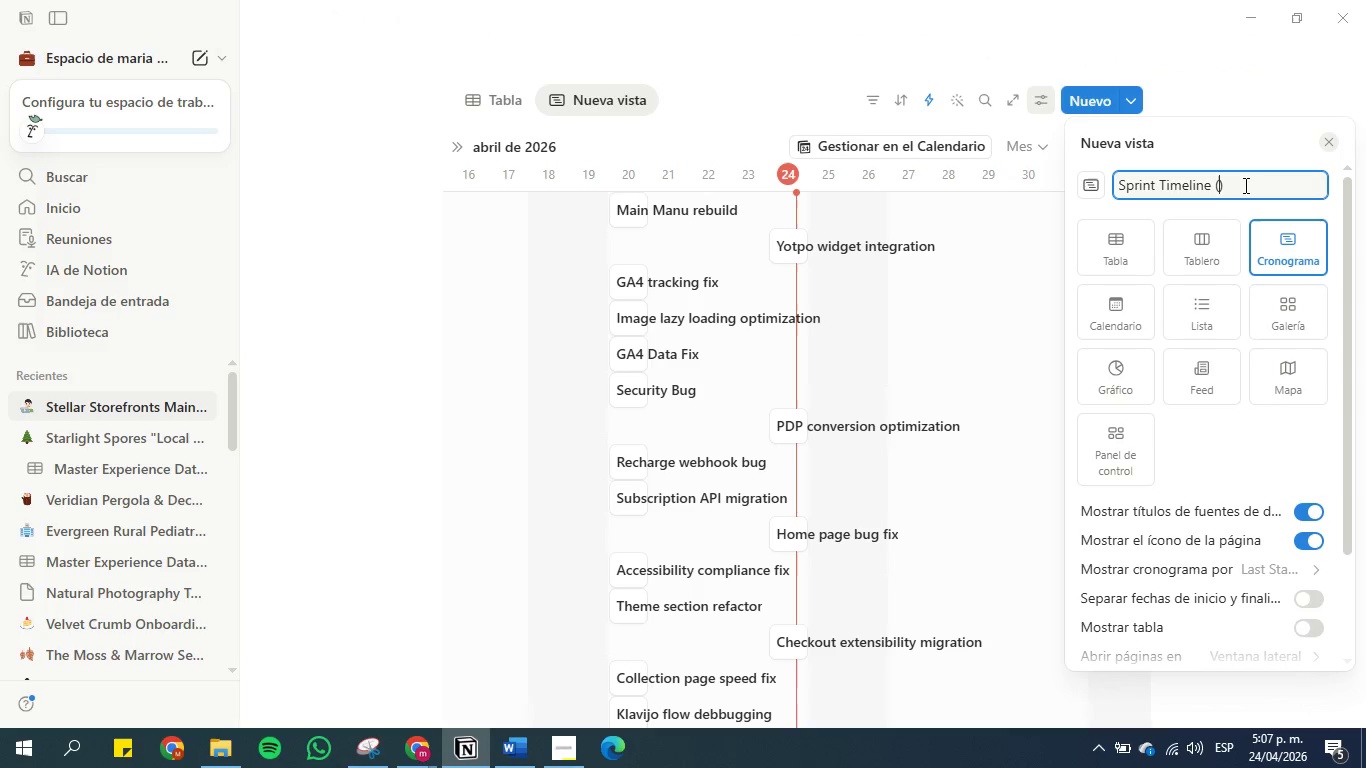 
 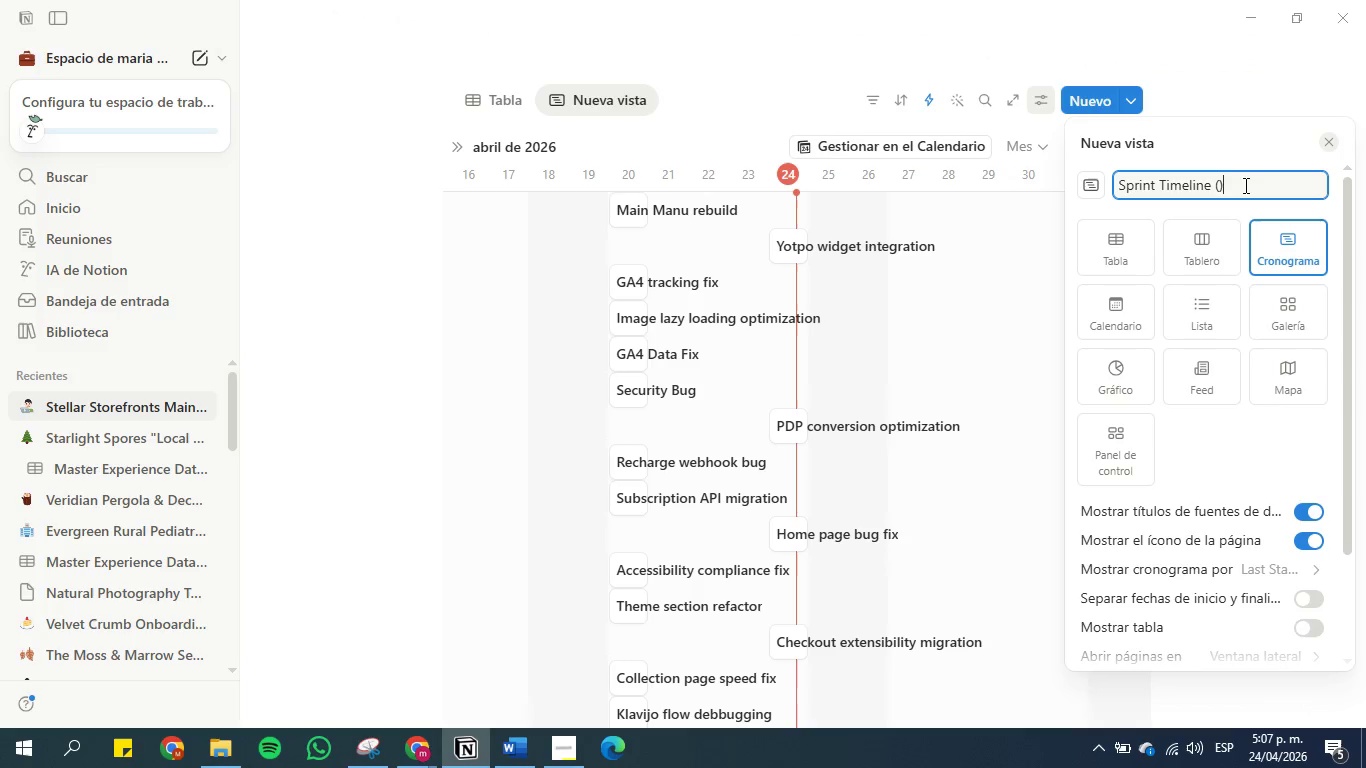 
key(ArrowLeft)
 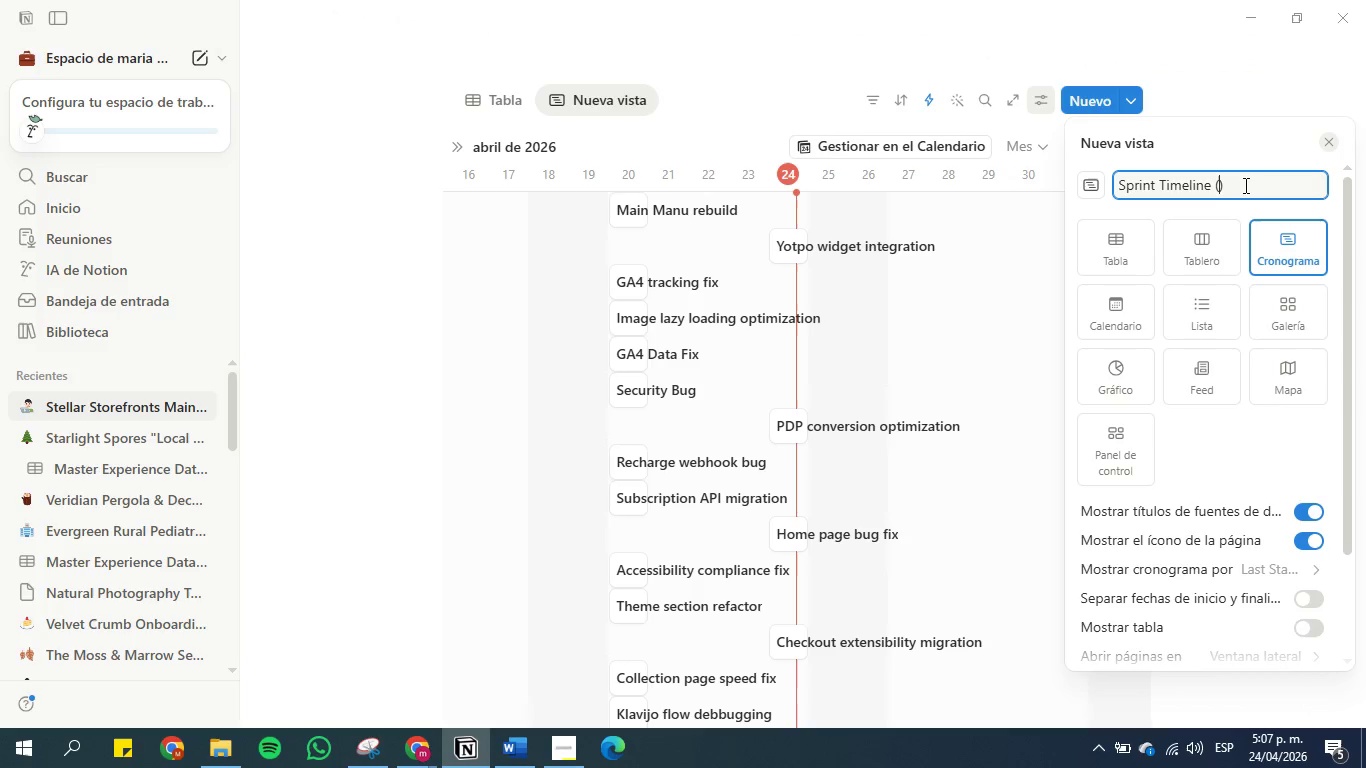 
type(Gantt)
 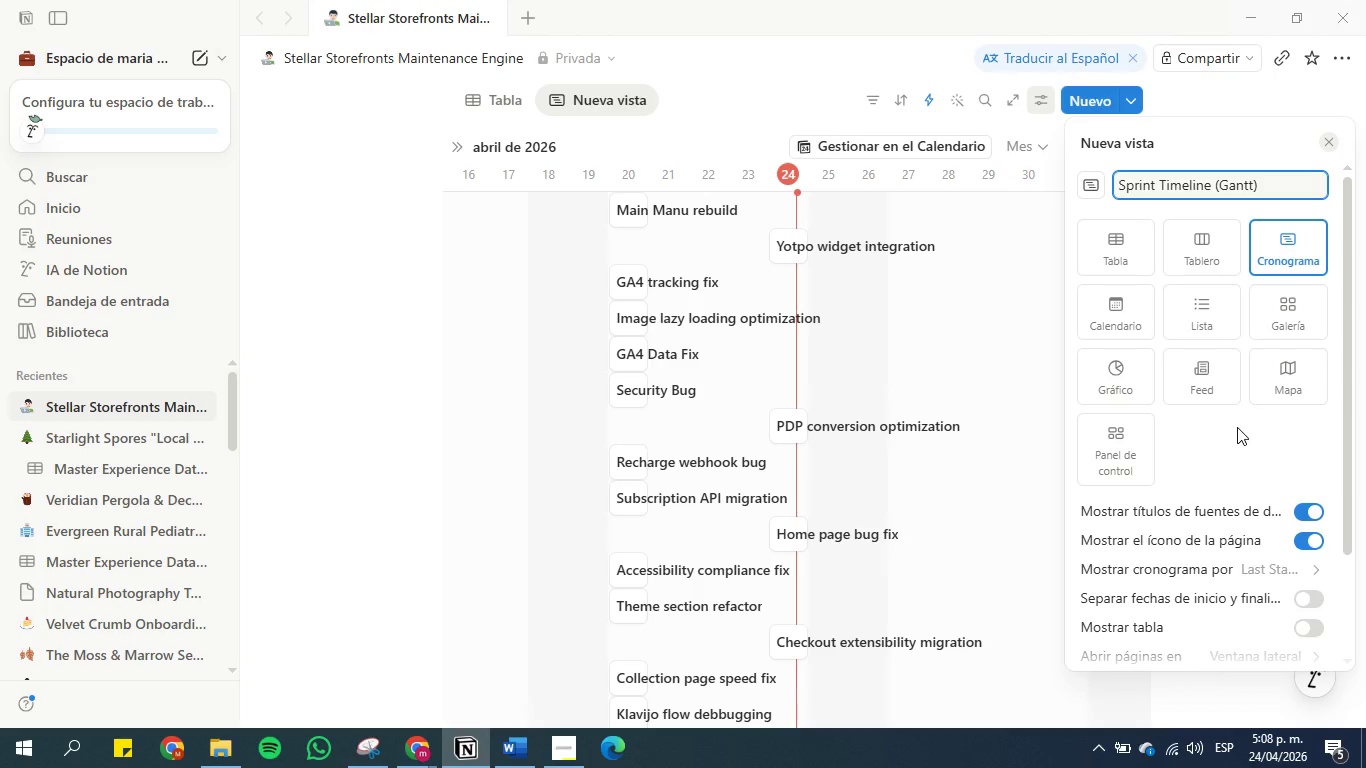 
wait(11.19)
 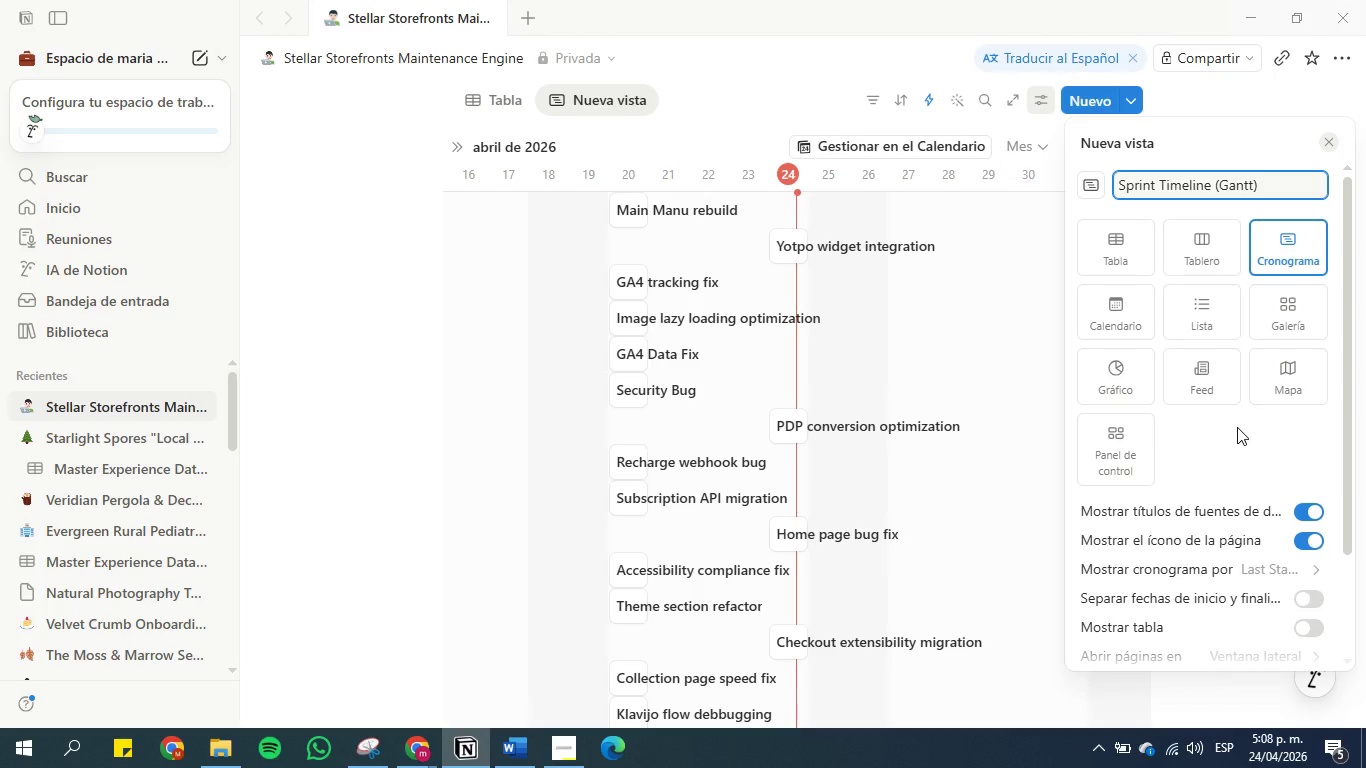 
left_click([1226, 573])
 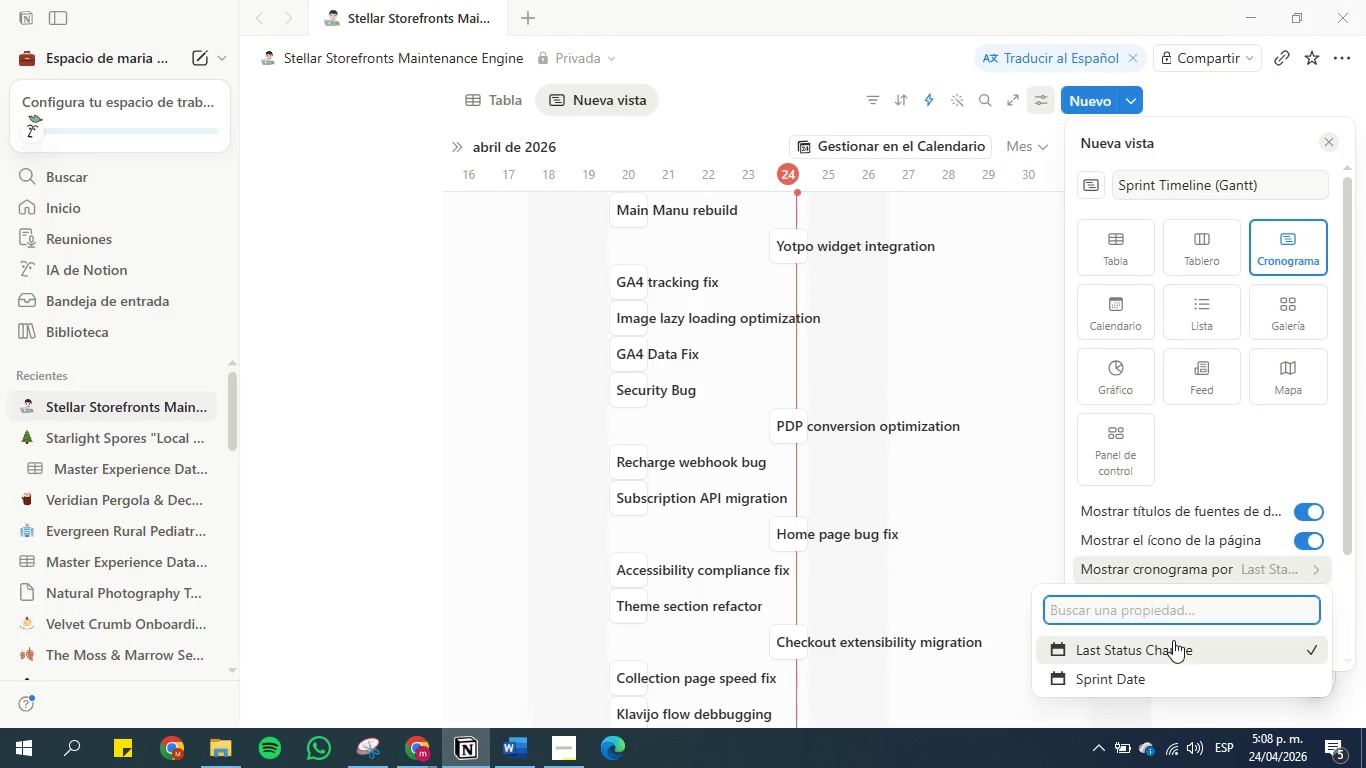 
left_click([1165, 672])
 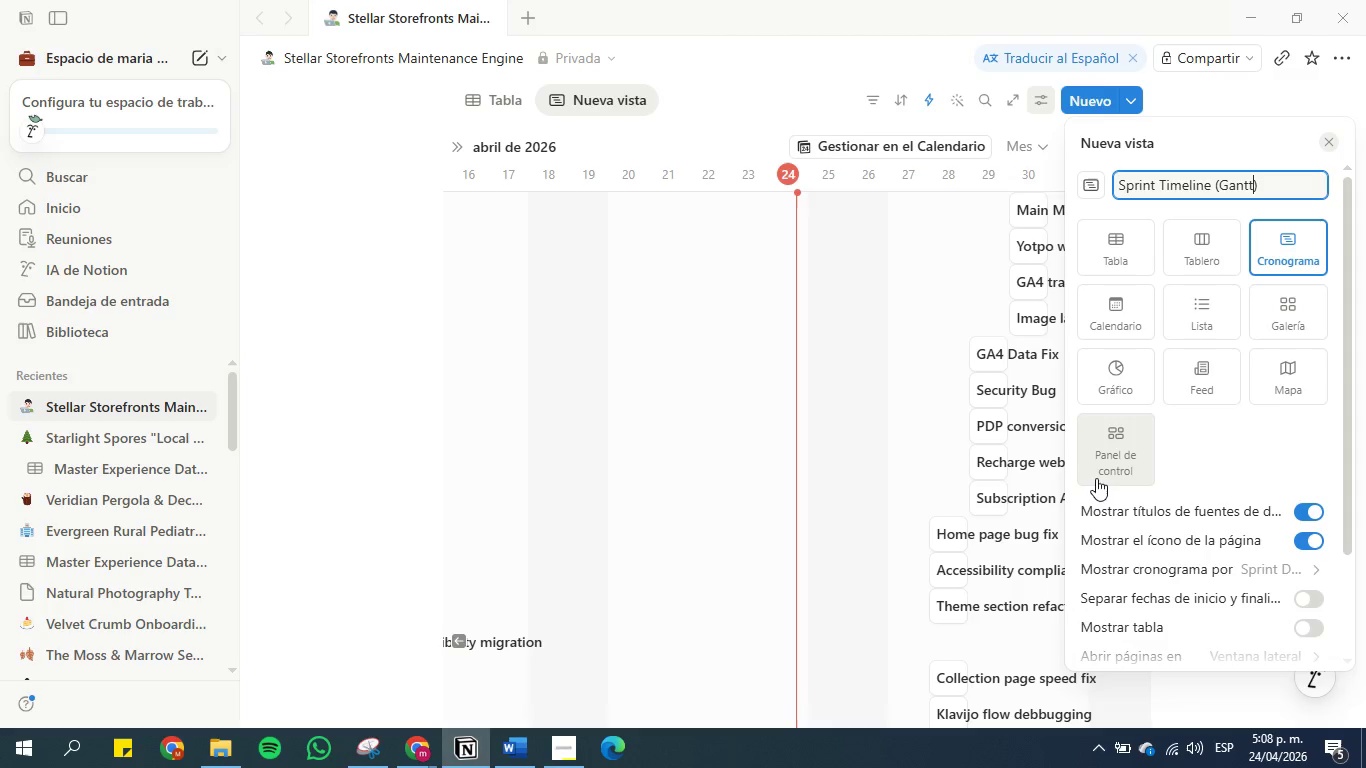 
scroll: coordinate [1155, 515], scroll_direction: none, amount: 0.0
 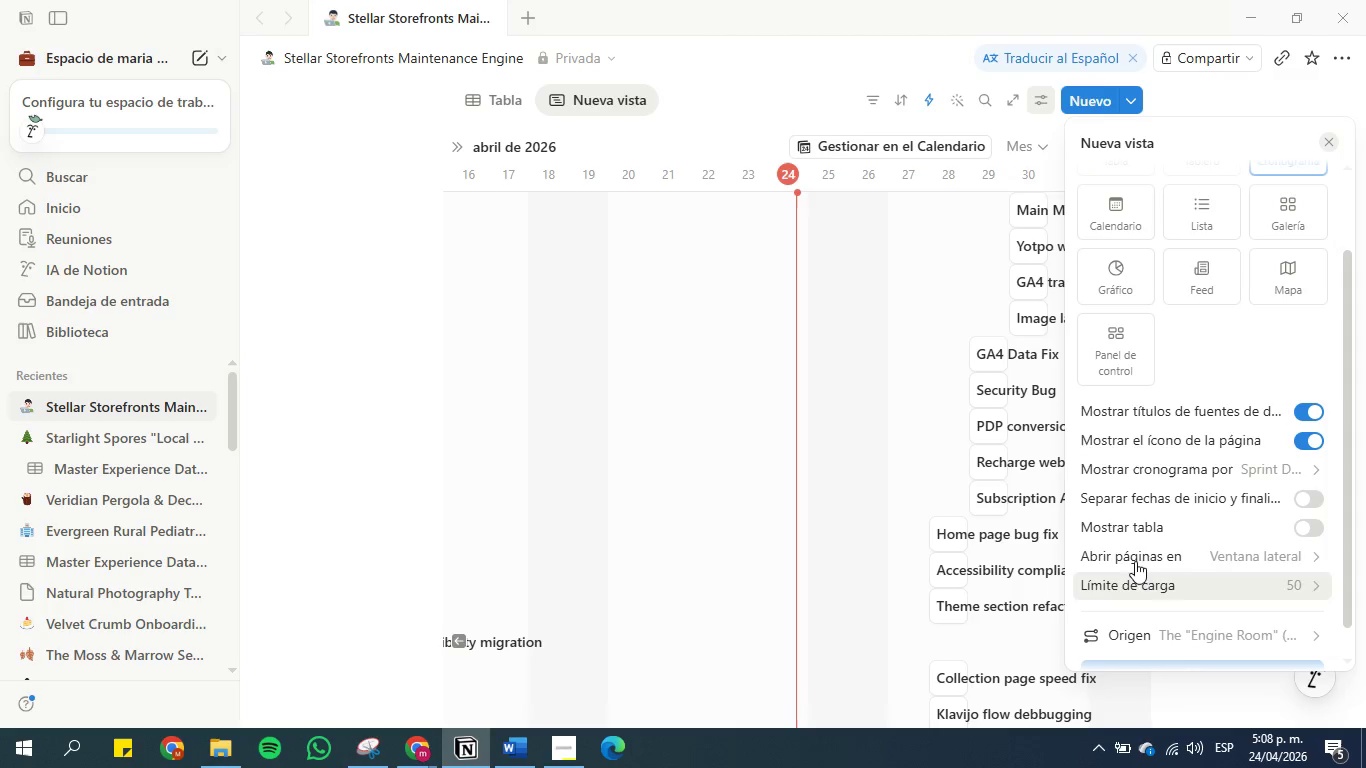 
wait(7.03)
 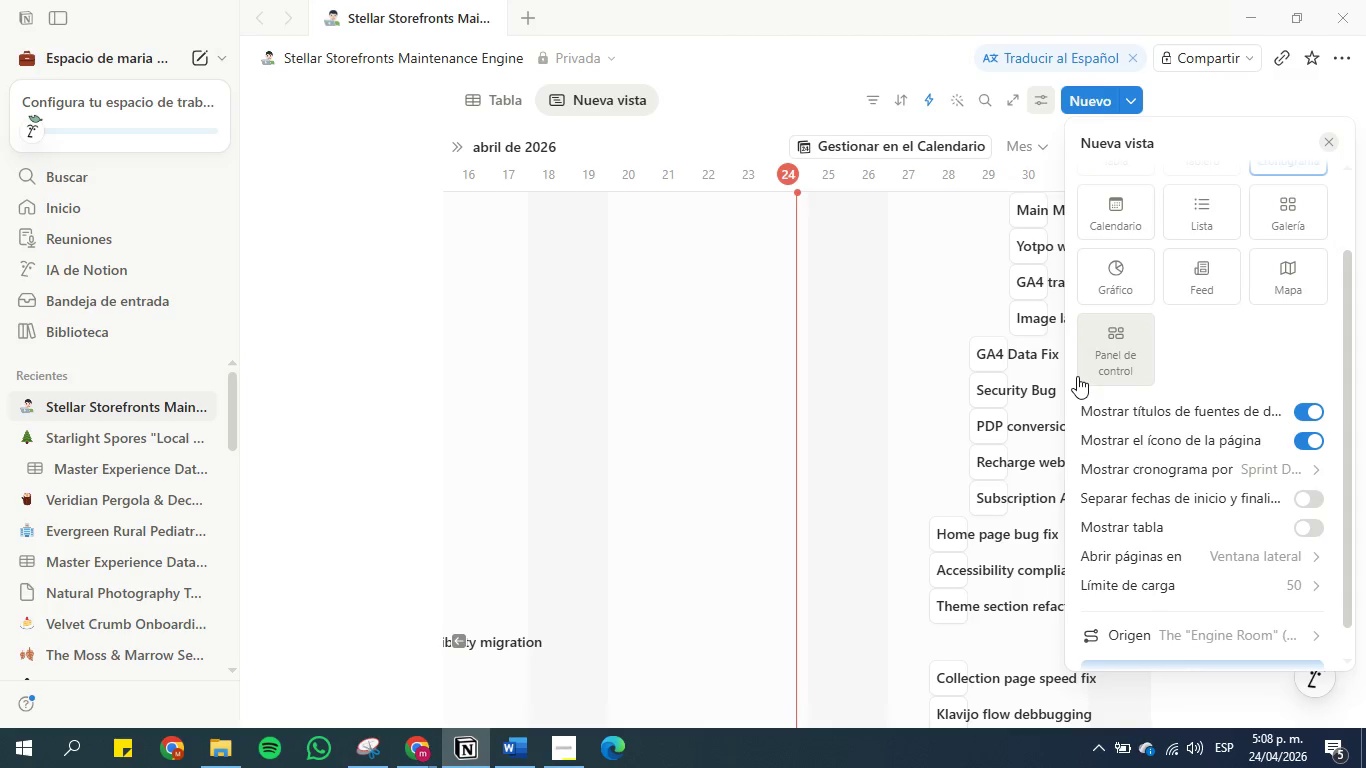 
scroll: coordinate [1069, 360], scroll_direction: none, amount: 0.0
 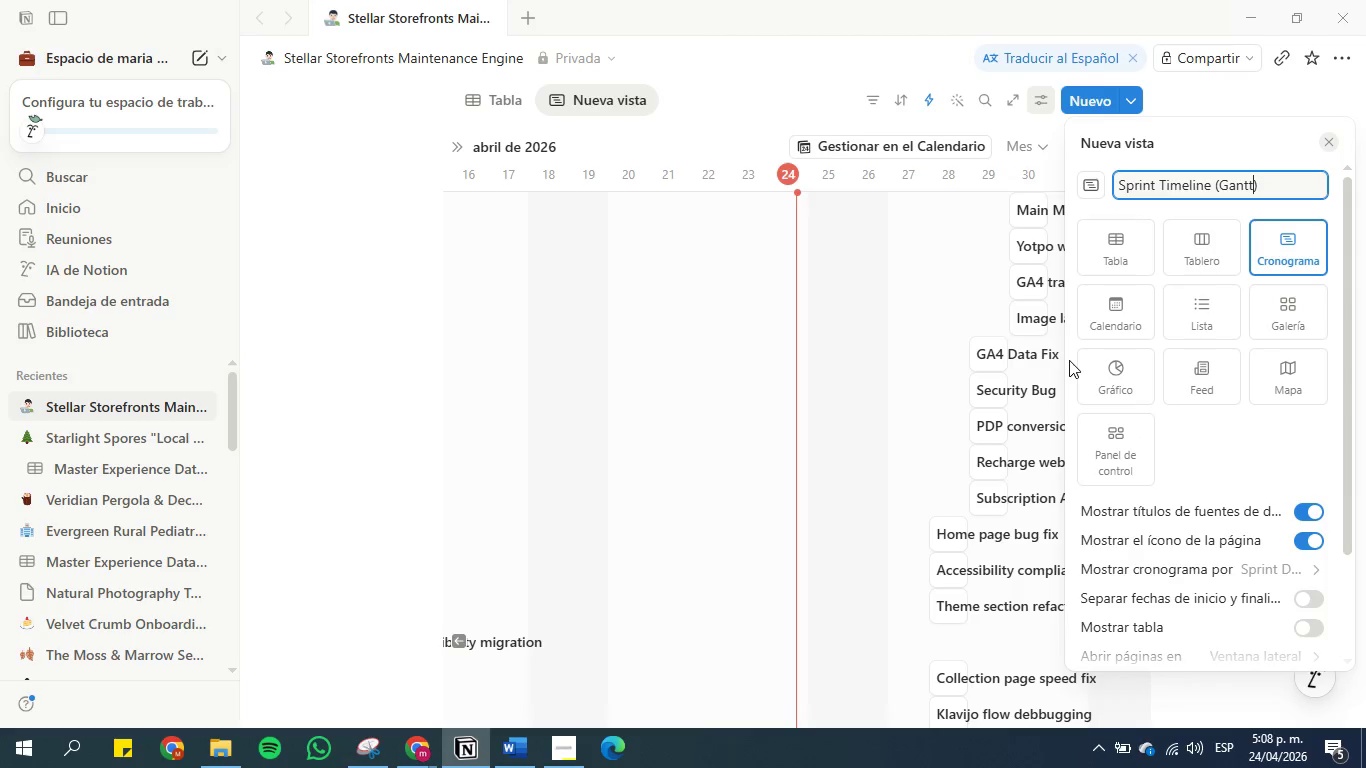 
scroll: coordinate [1069, 360], scroll_direction: up, amount: 1.0
 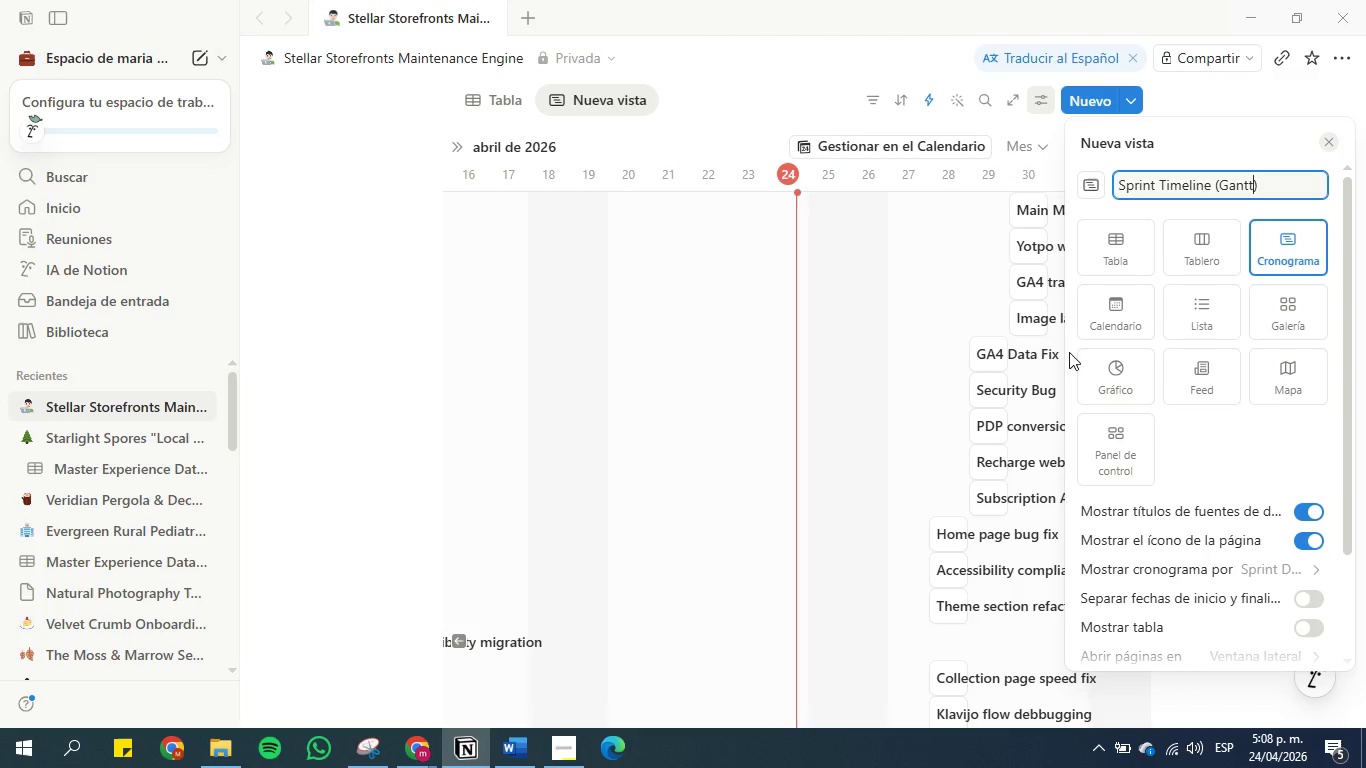 
wait(21.28)
 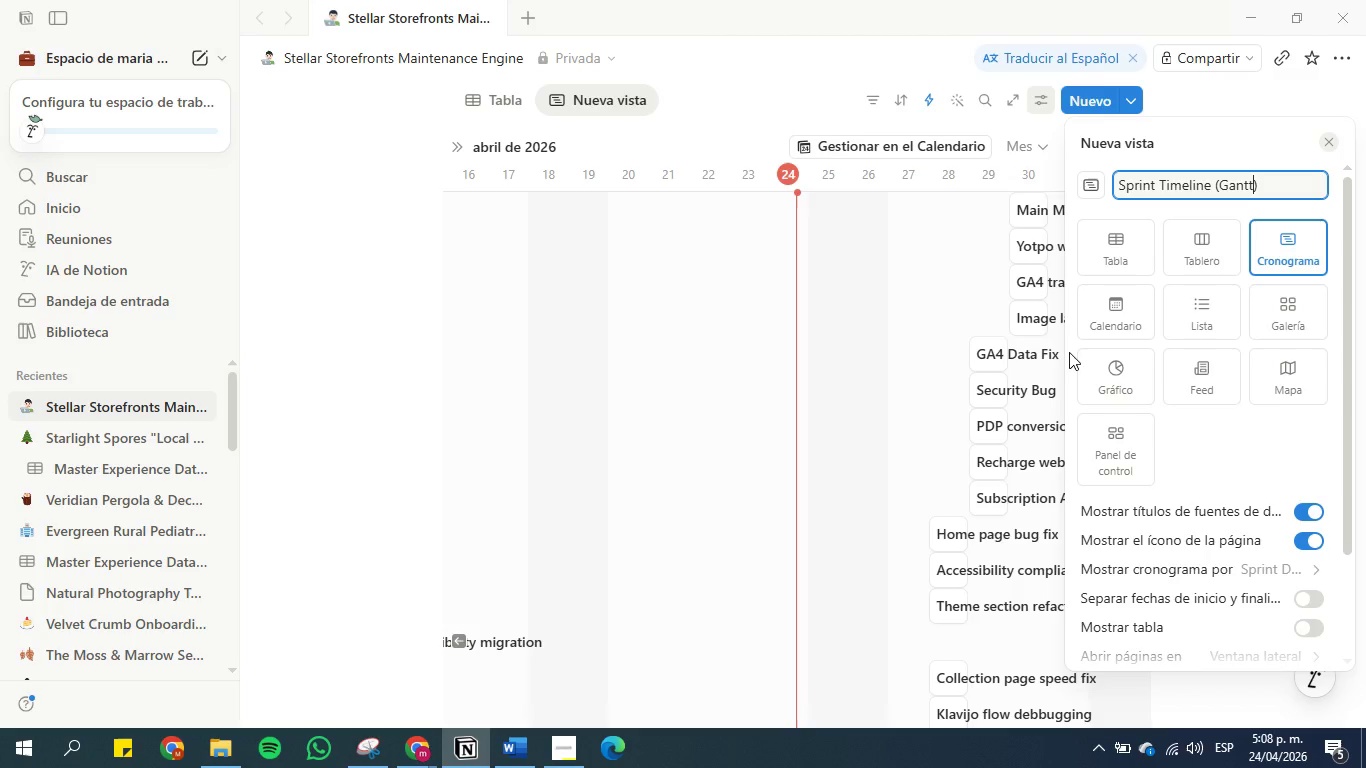 
left_click([1309, 542])
 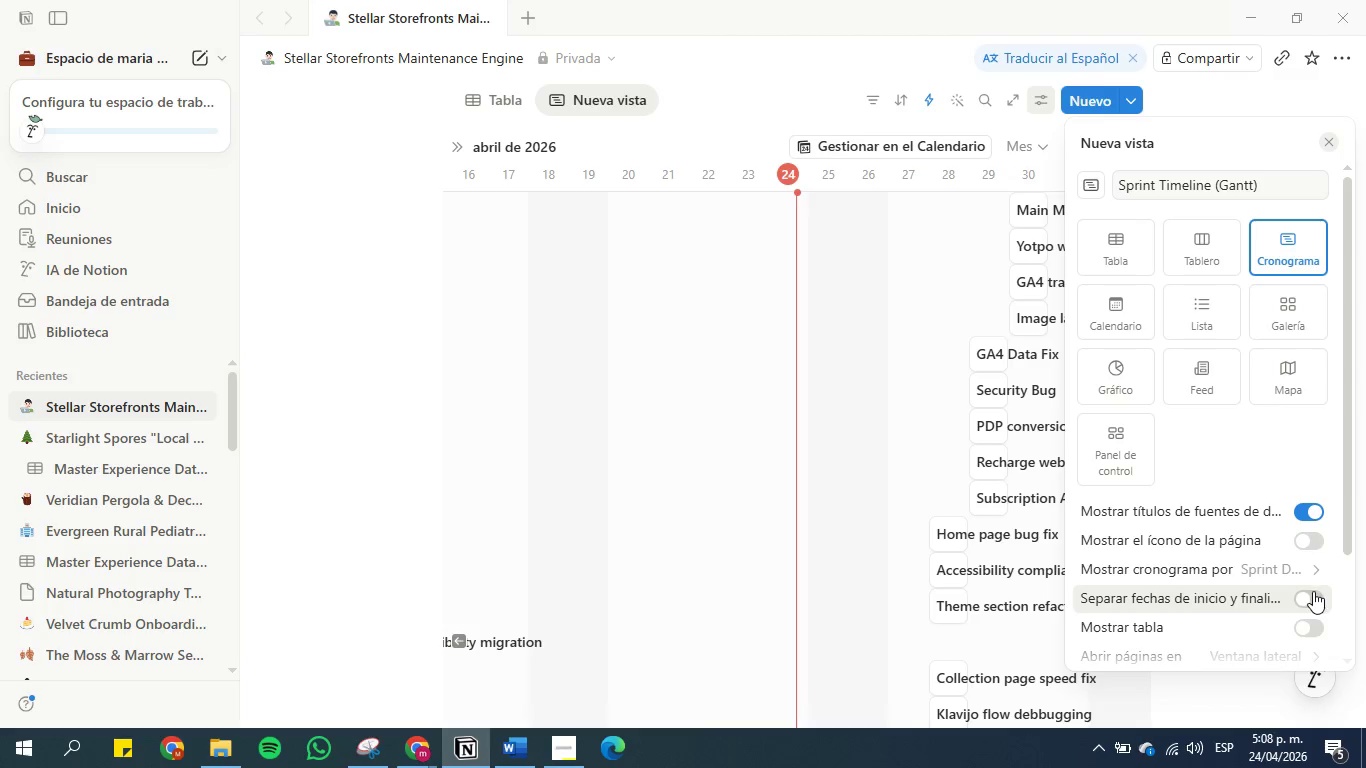 
wait(9.06)
 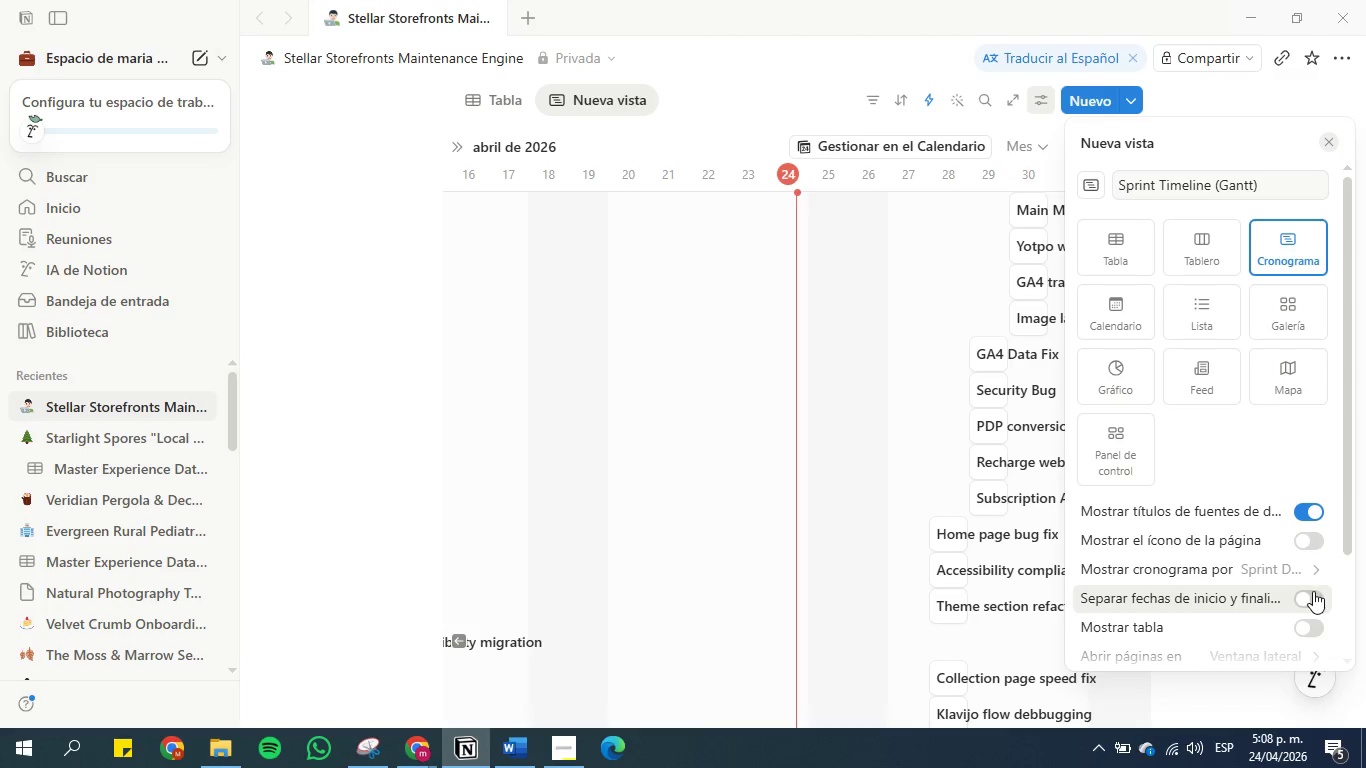 
left_click([1310, 596])
 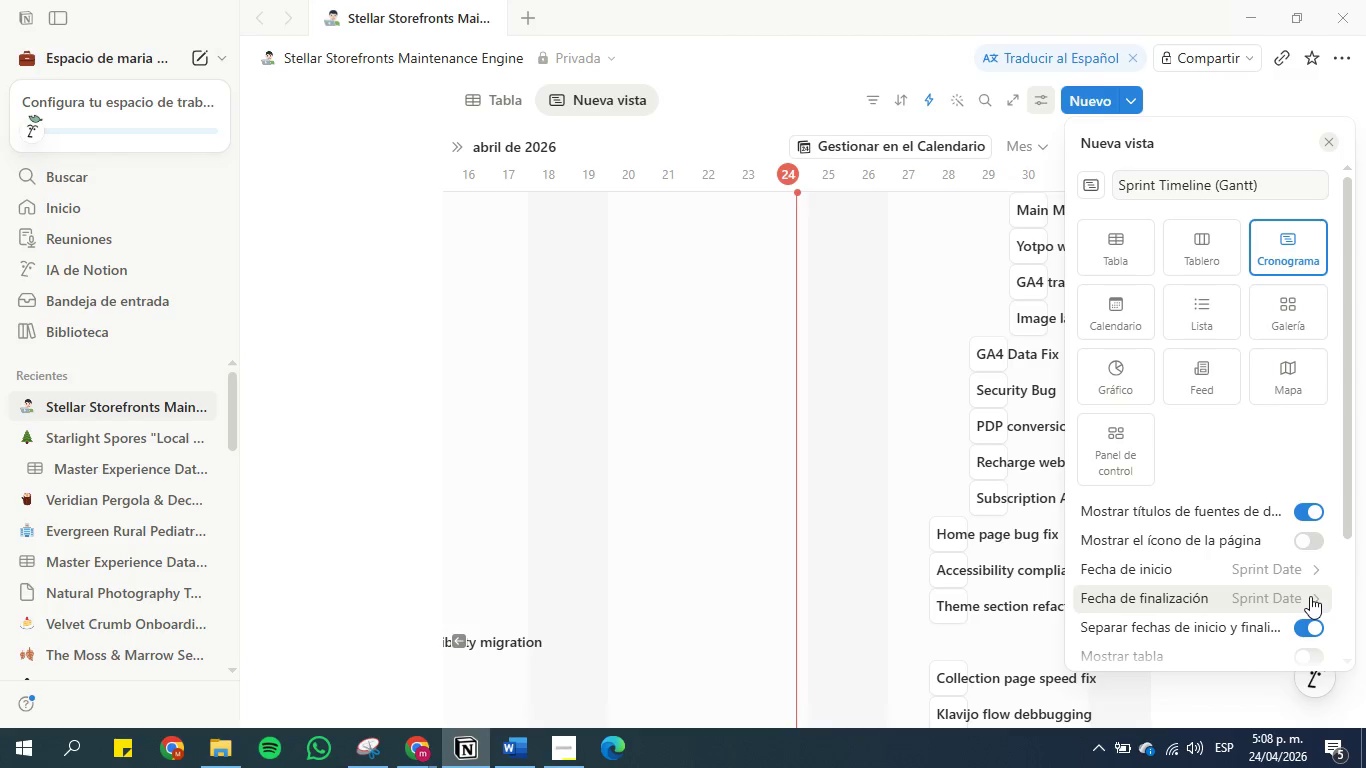 
wait(6.14)
 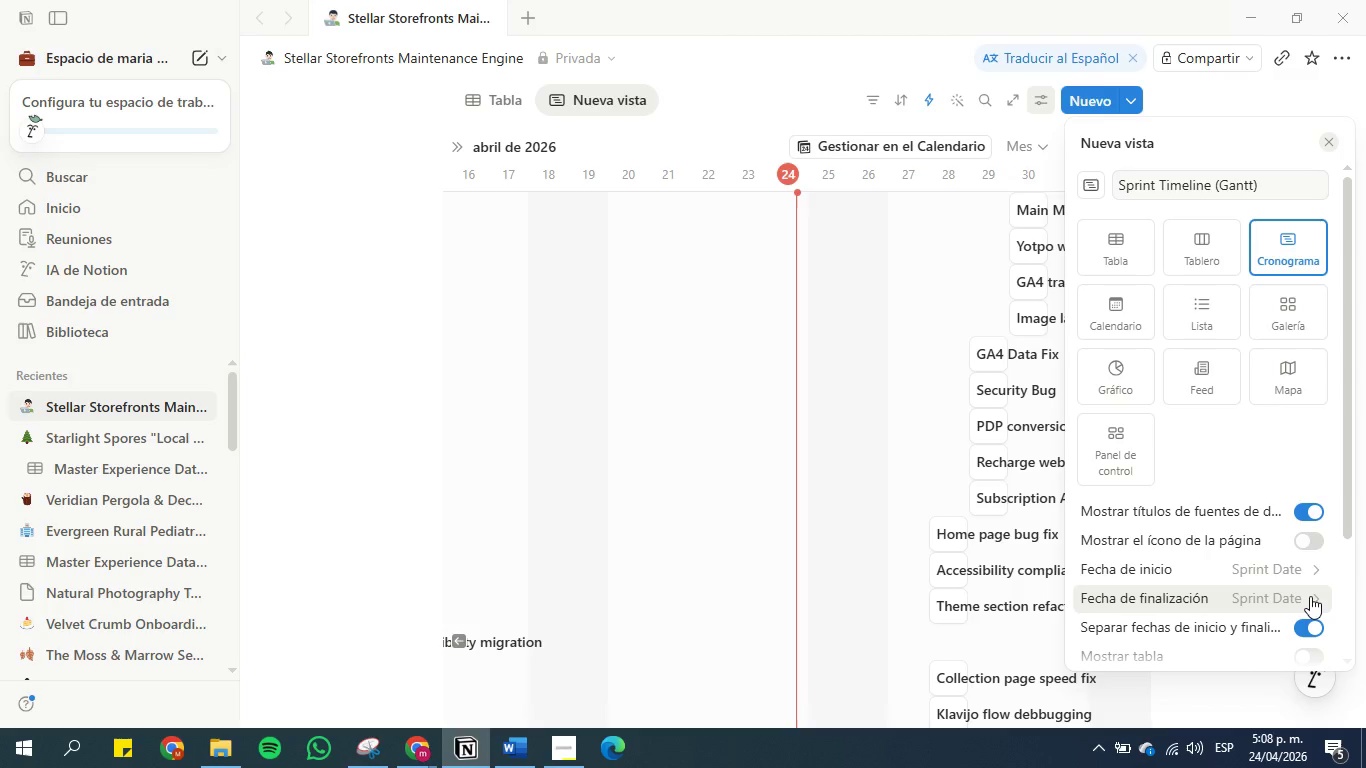 
mouse_move([1268, 567])
 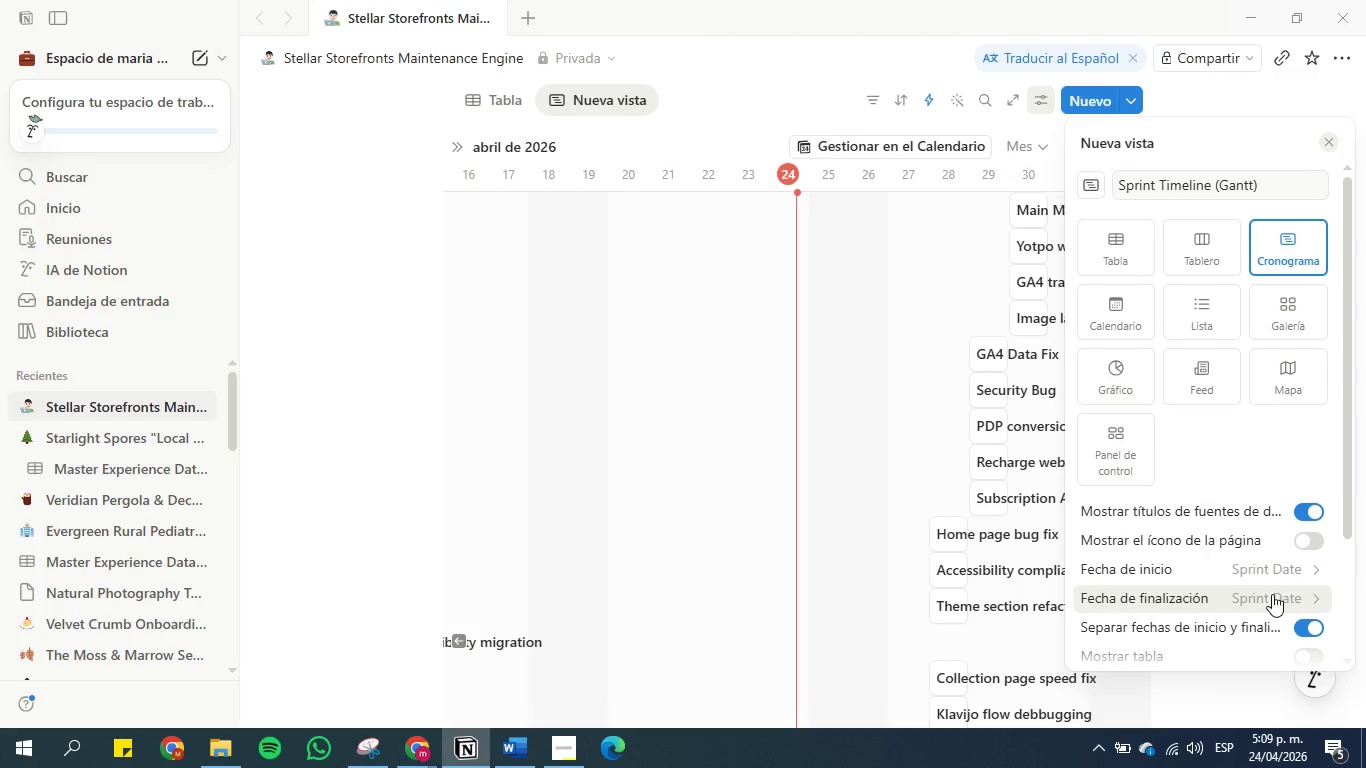 
wait(15.16)
 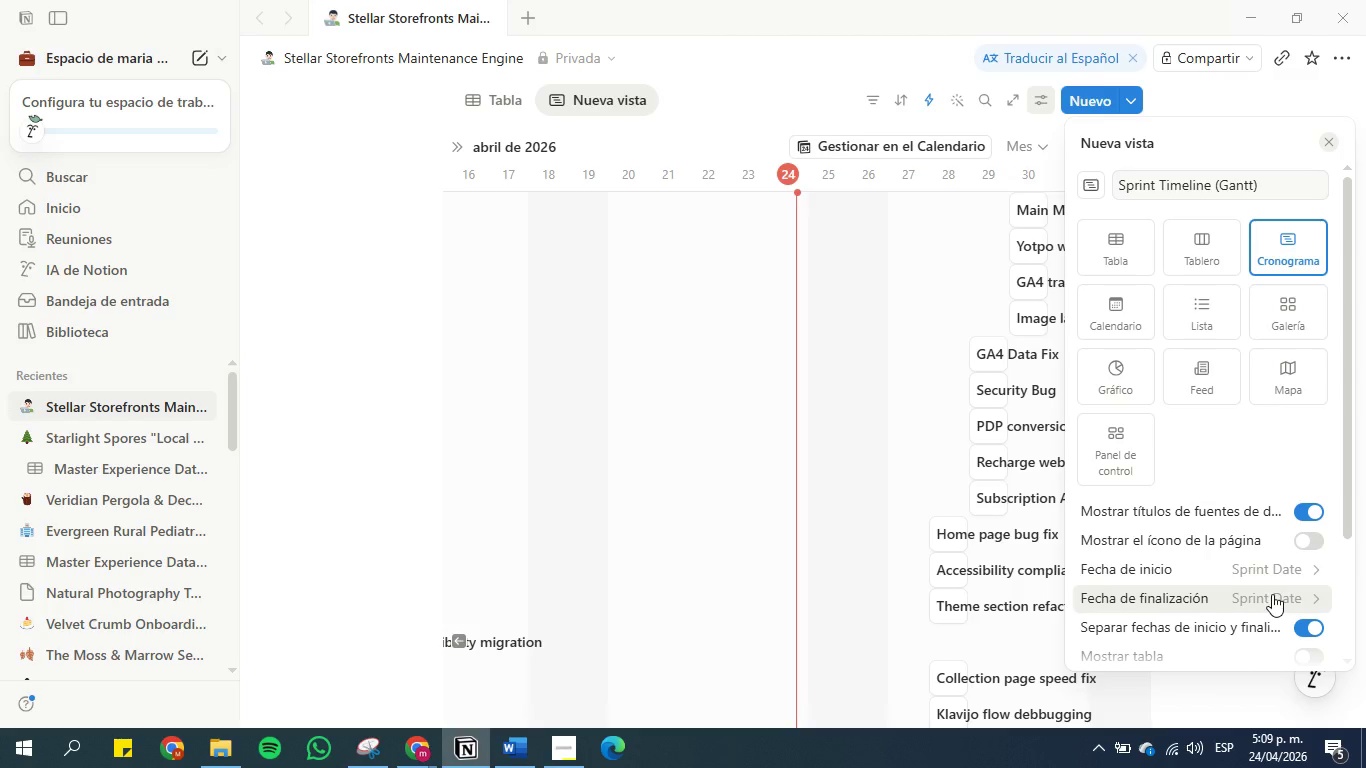 
left_click([869, 754])
 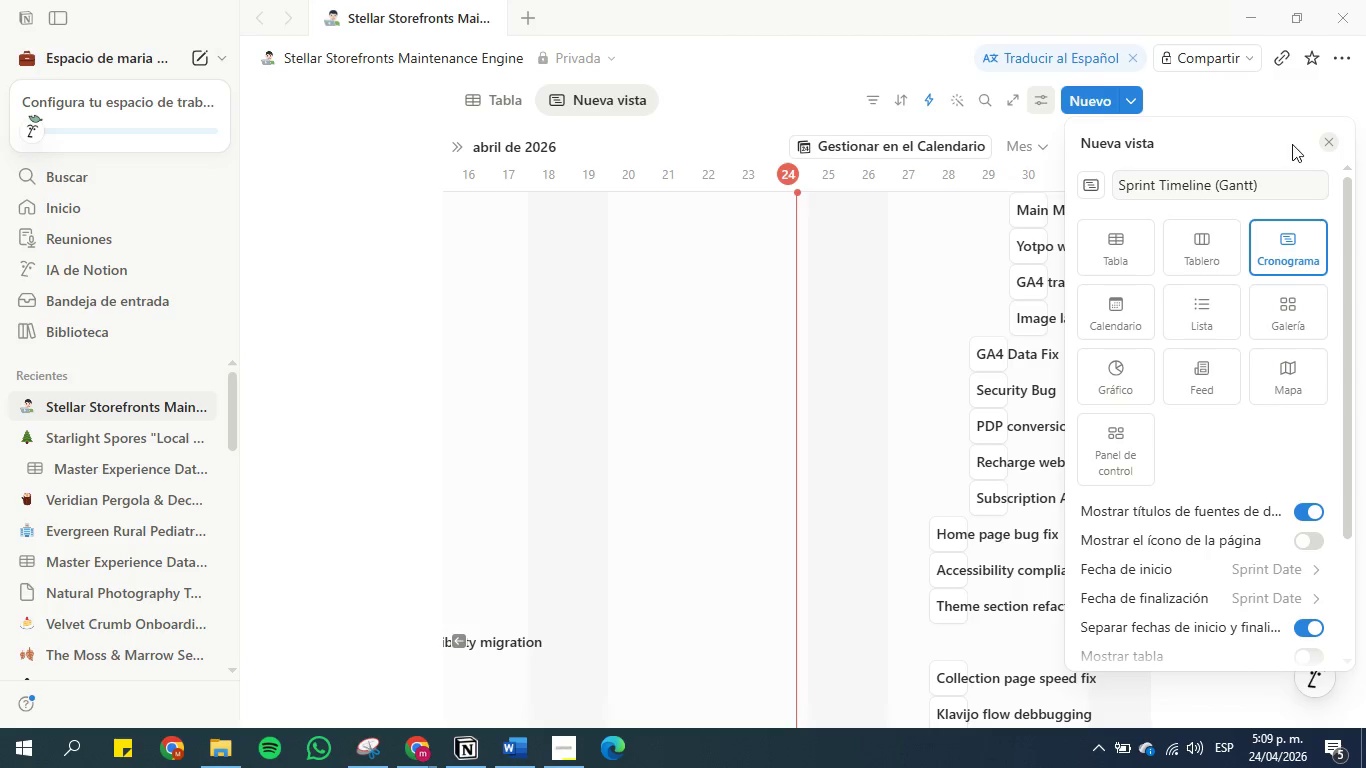 
left_click([1323, 144])
 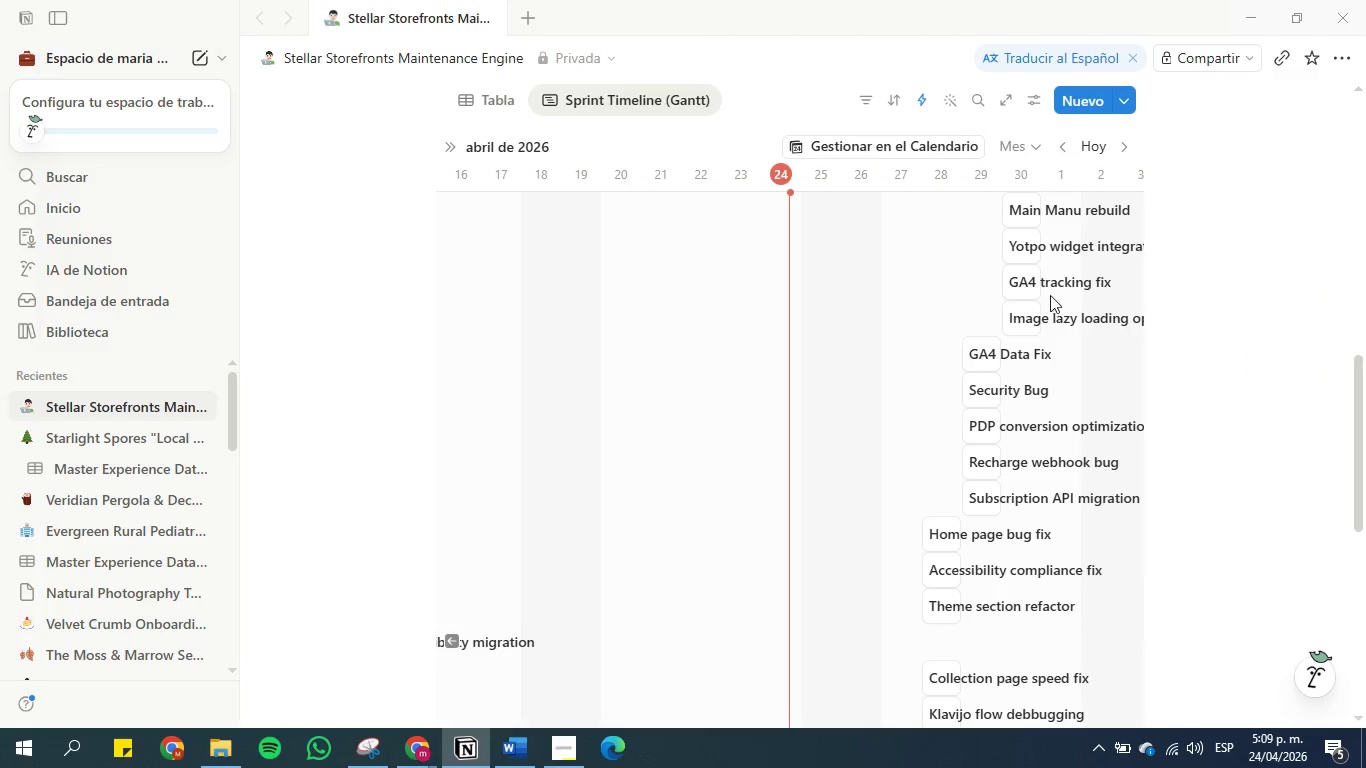 
scroll: coordinate [822, 408], scroll_direction: up, amount: 3.0
 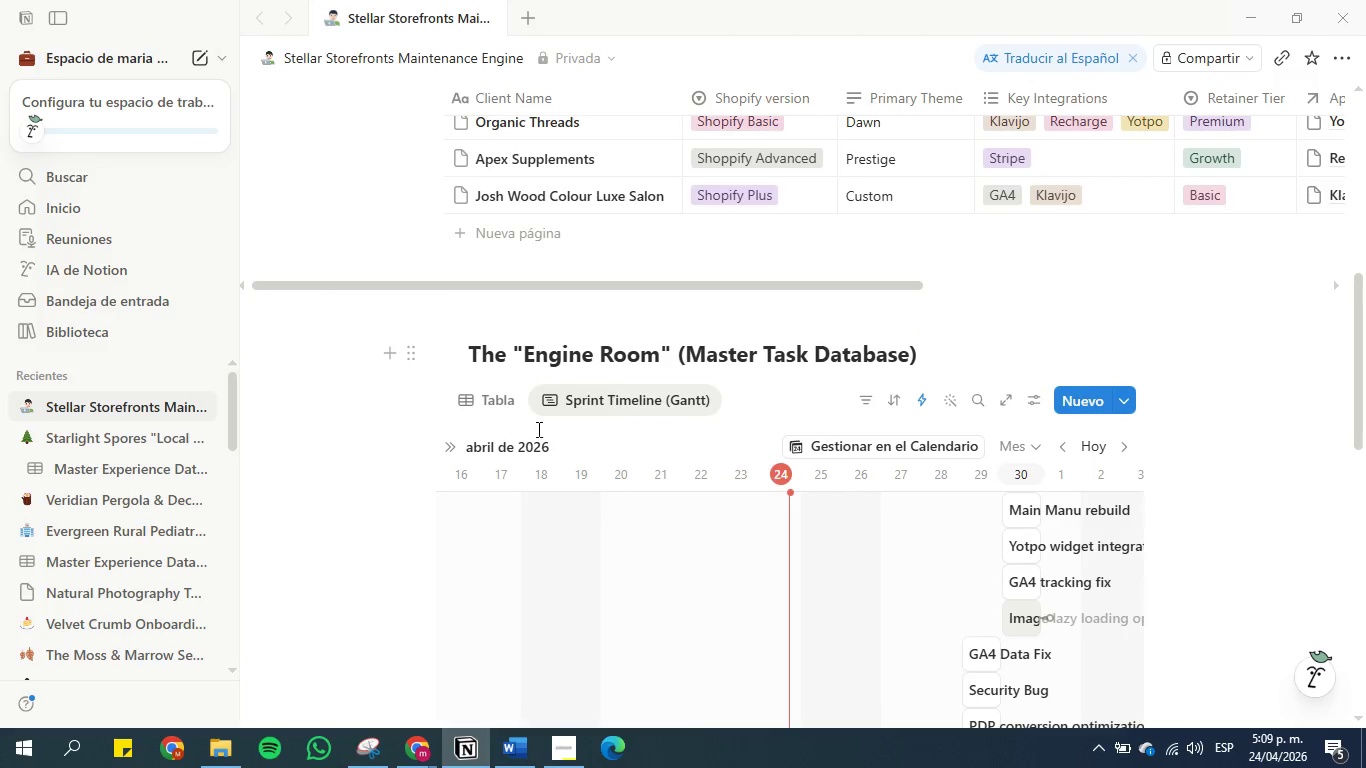 
left_click([502, 401])
 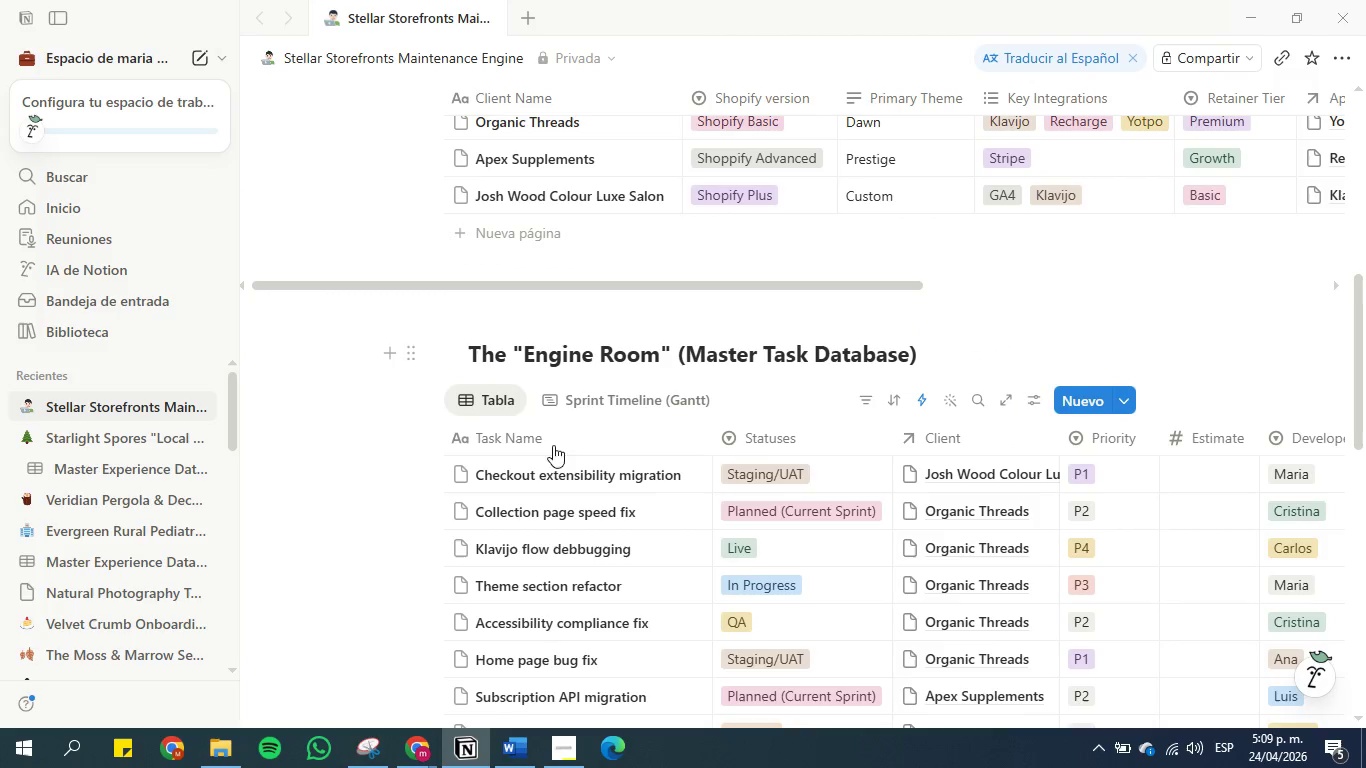 
scroll: coordinate [794, 565], scroll_direction: down, amount: 4.0
 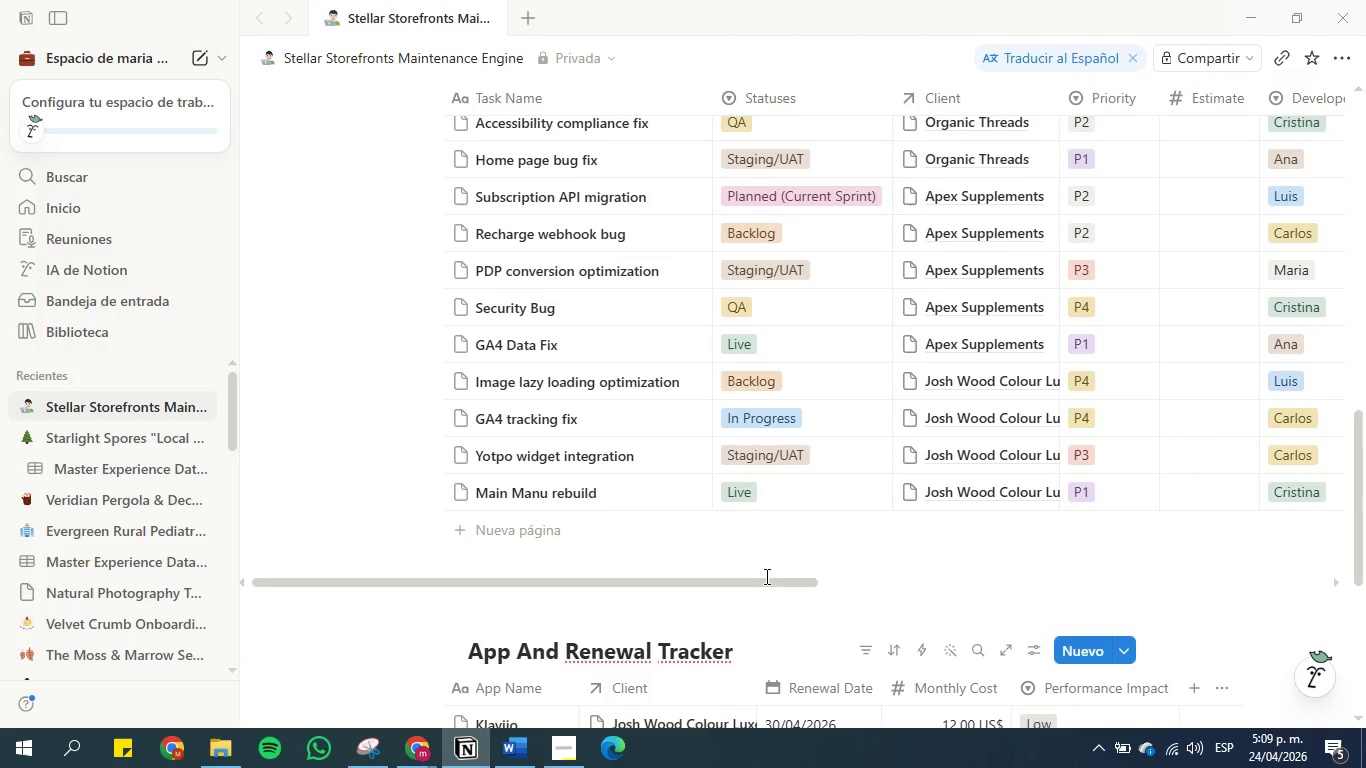 
left_click_drag(start_coordinate=[764, 580], to_coordinate=[1300, 536])
 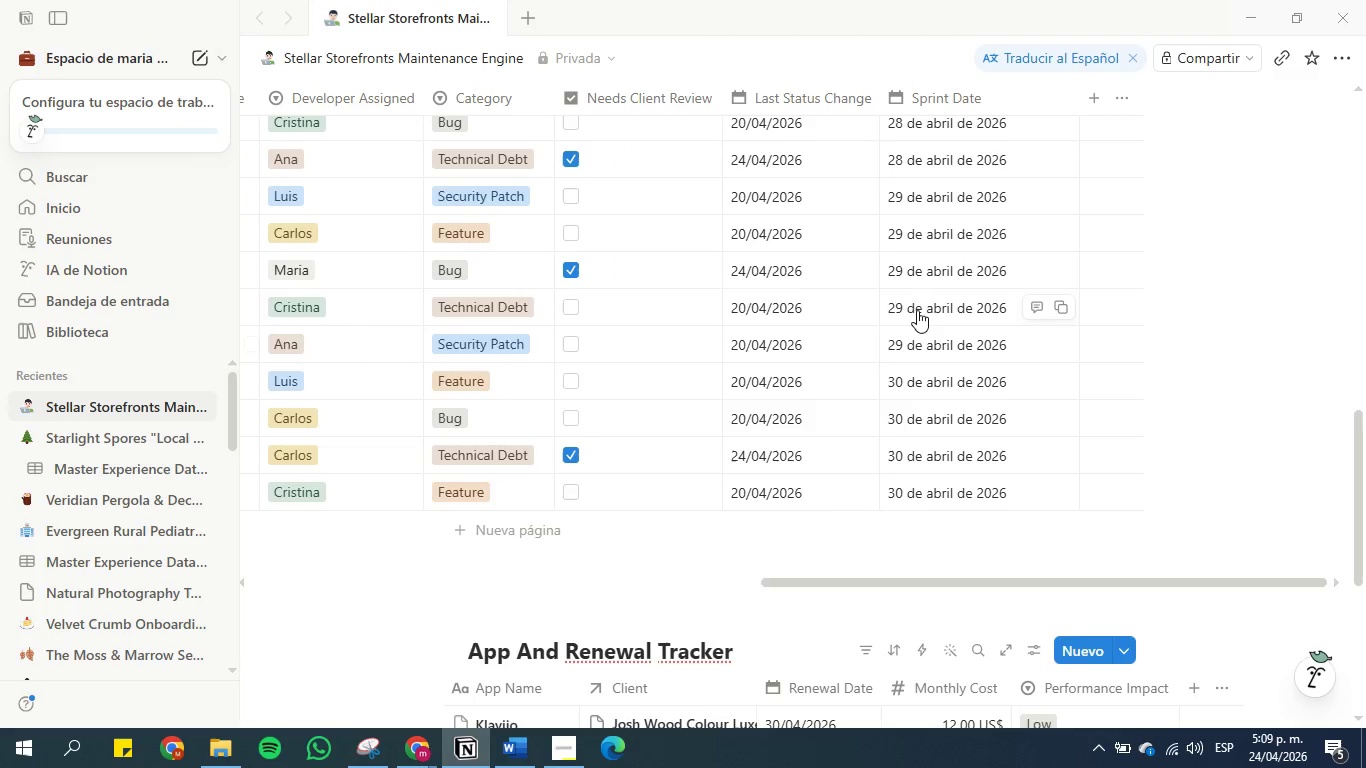 
scroll: coordinate [919, 309], scroll_direction: up, amount: 3.0
 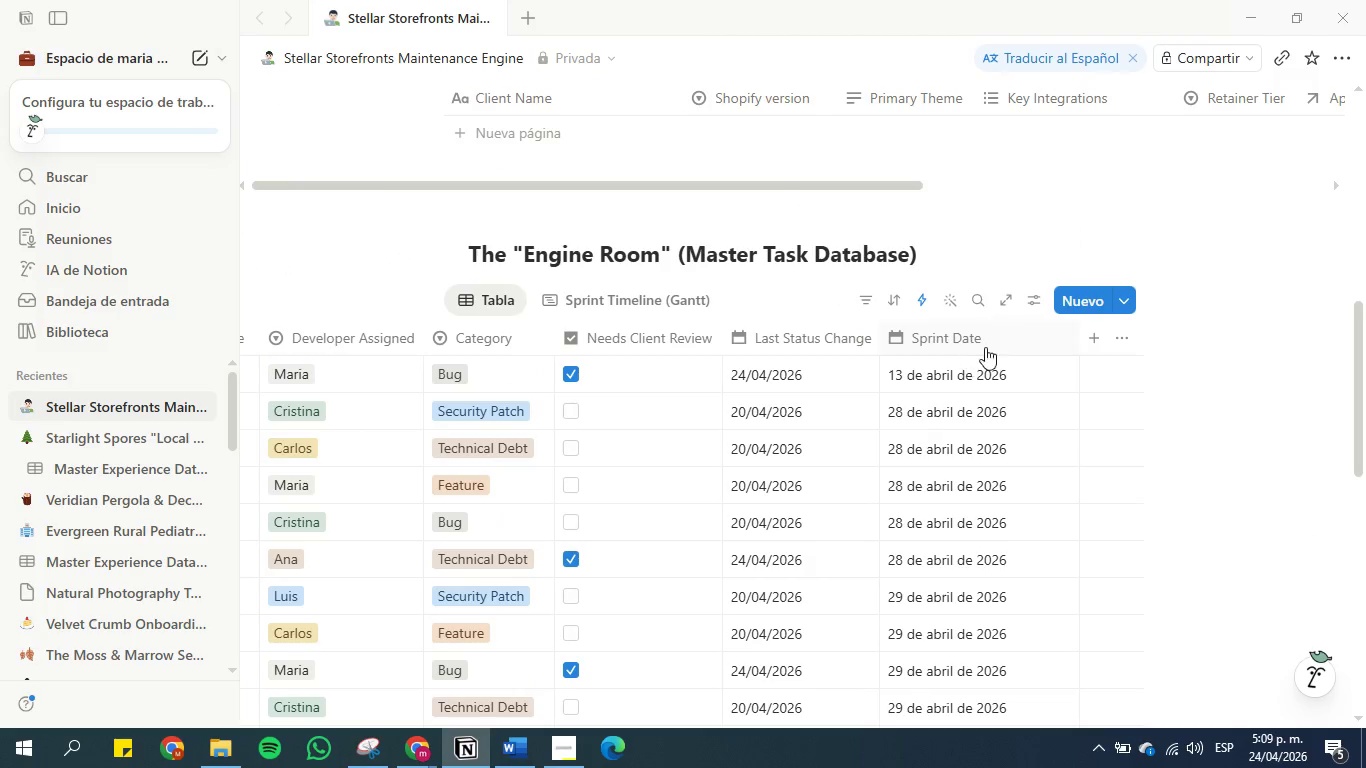 
left_click([994, 334])
 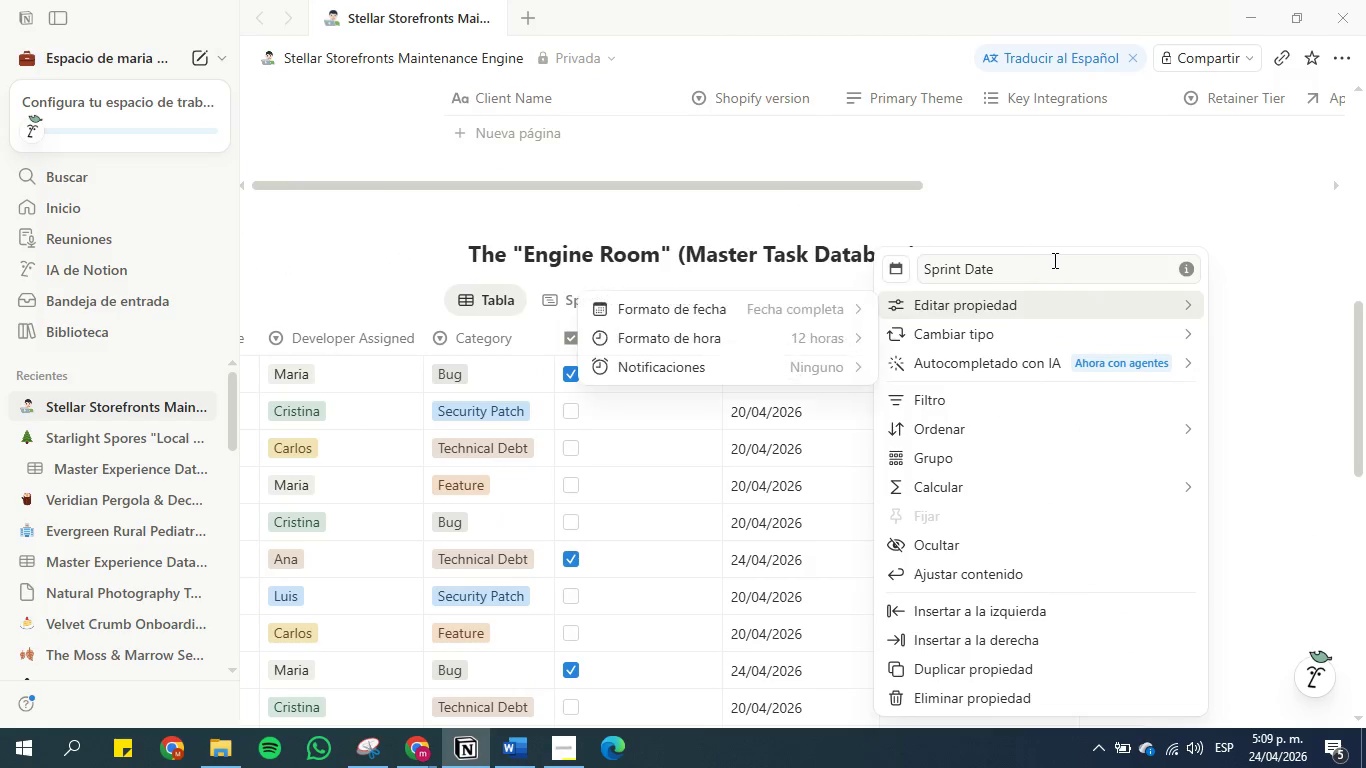 
type( Stard)
 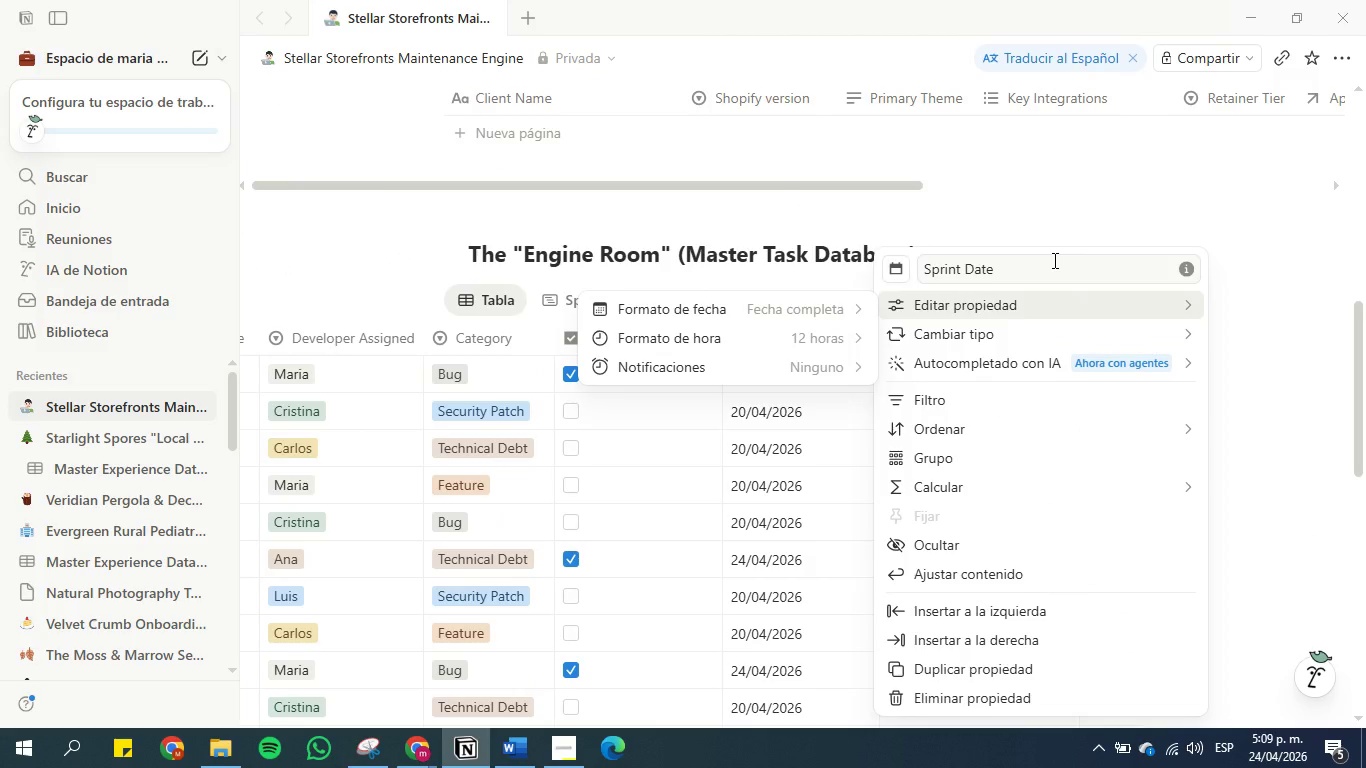 
left_click([1053, 260])
 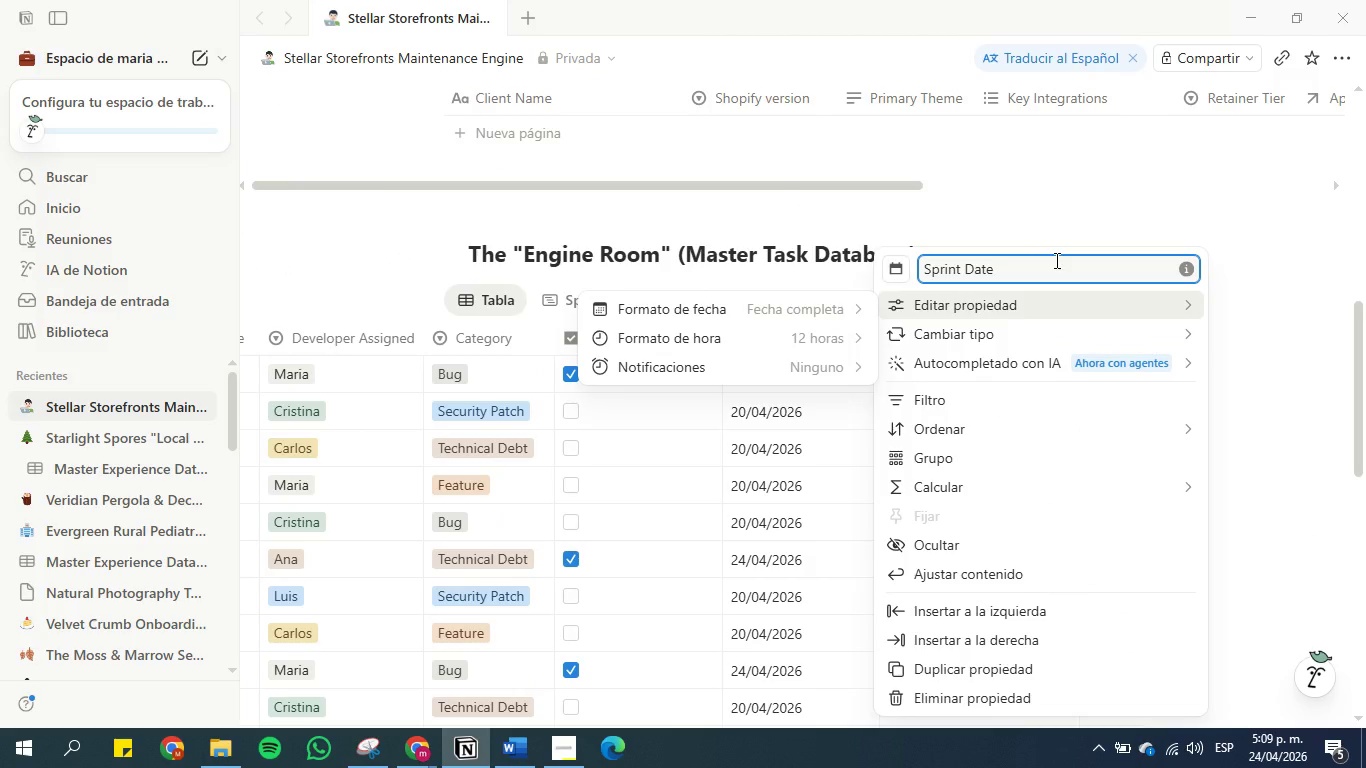 
type( Start )
 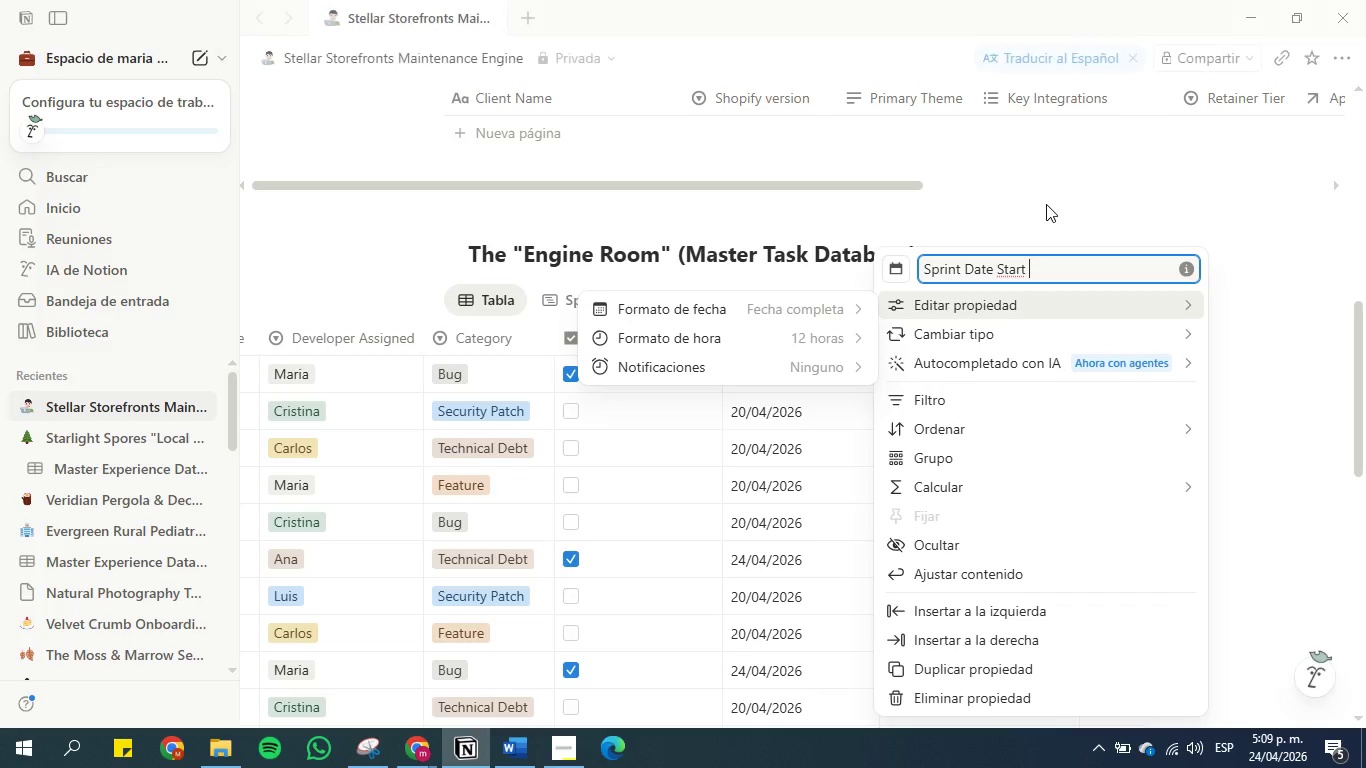 
left_click([1046, 204])
 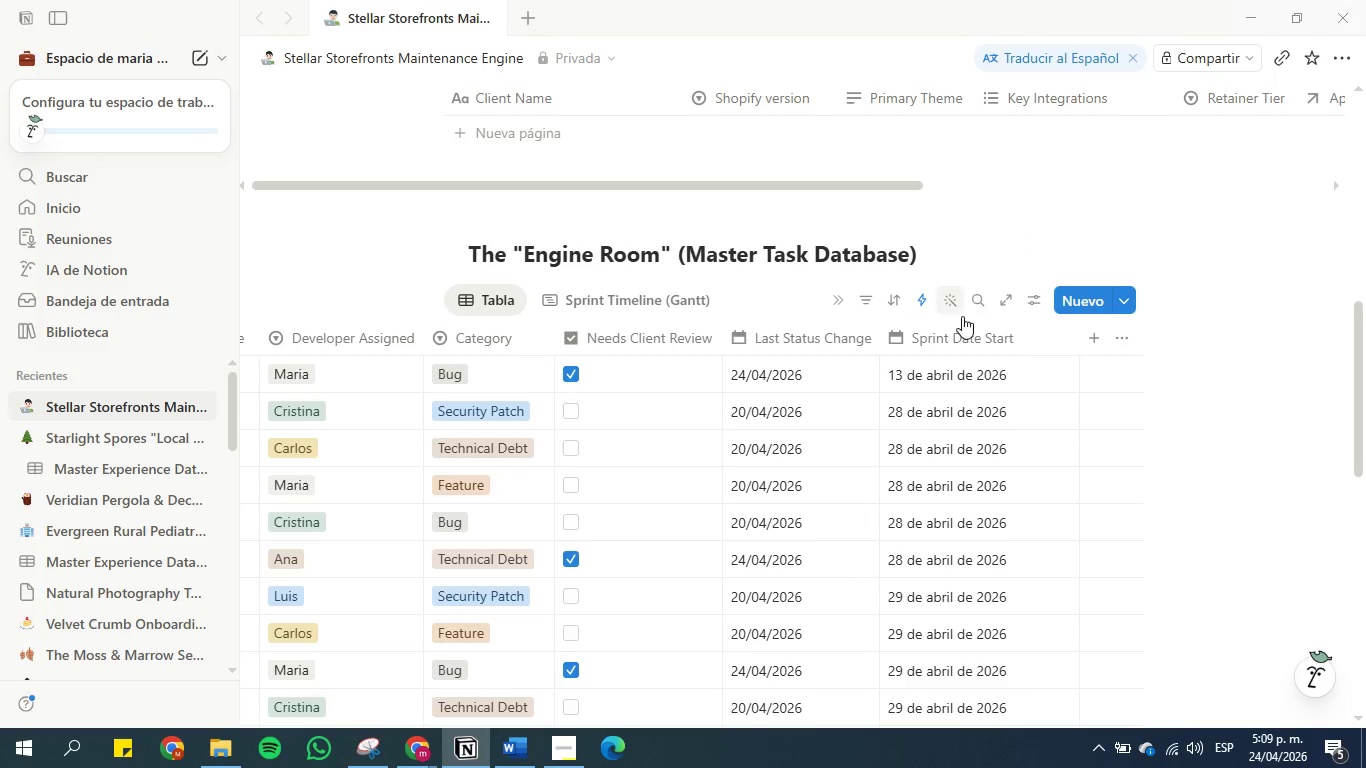 
right_click([962, 324])
 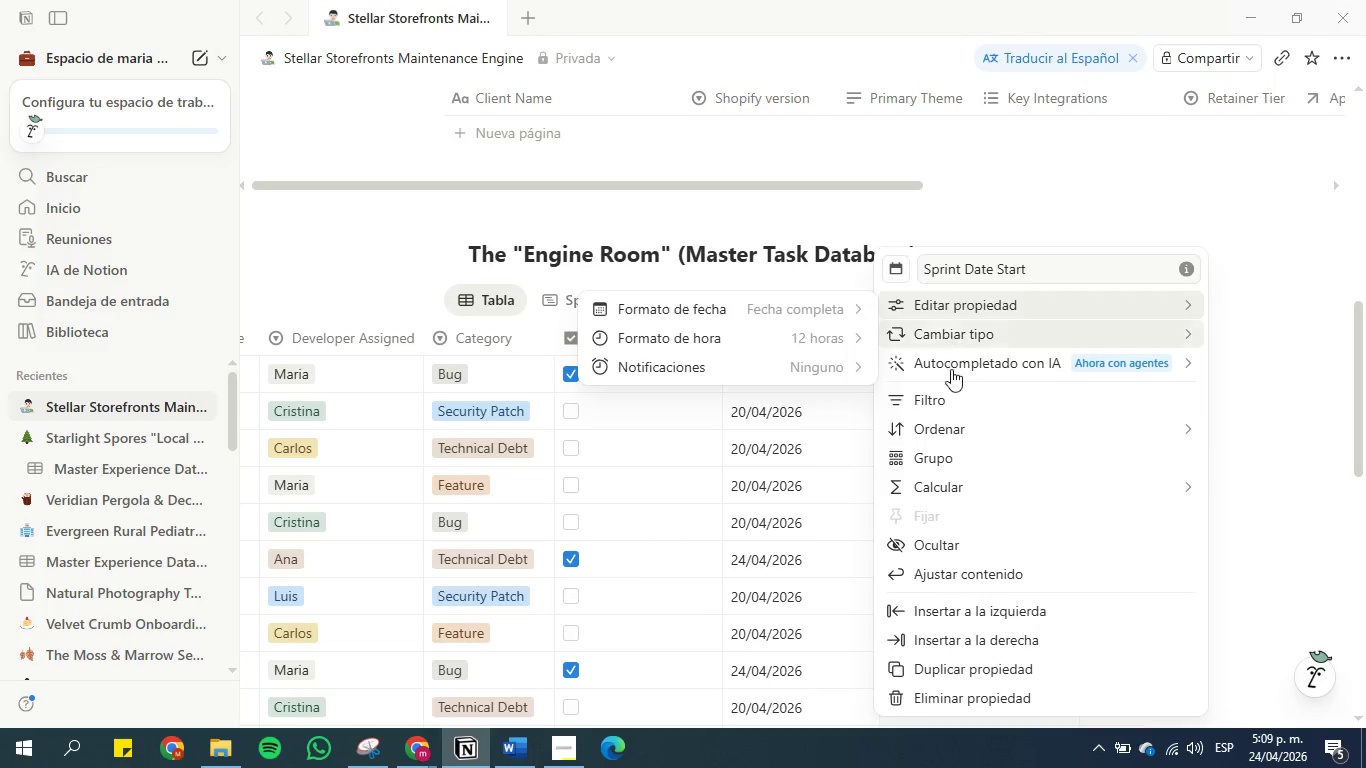 
left_click([978, 665])
 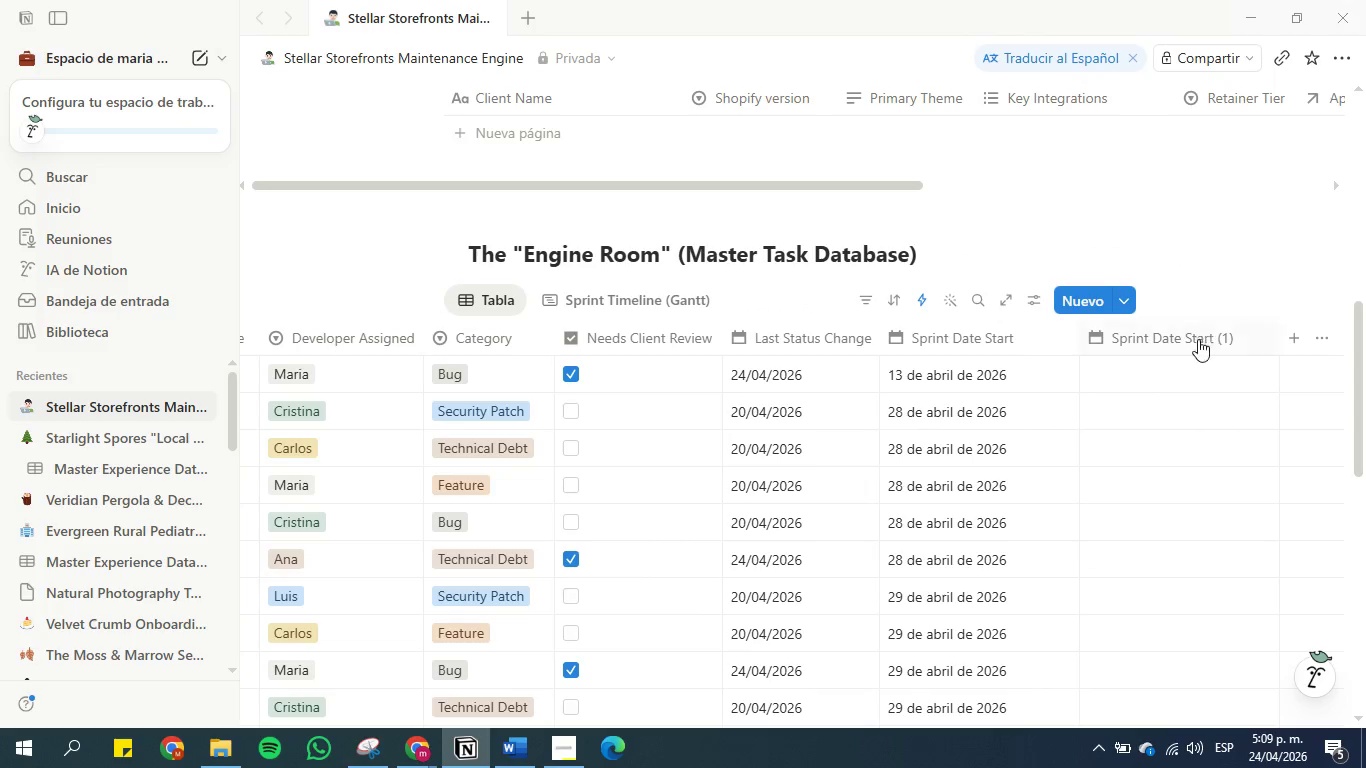 
left_click([1202, 335])
 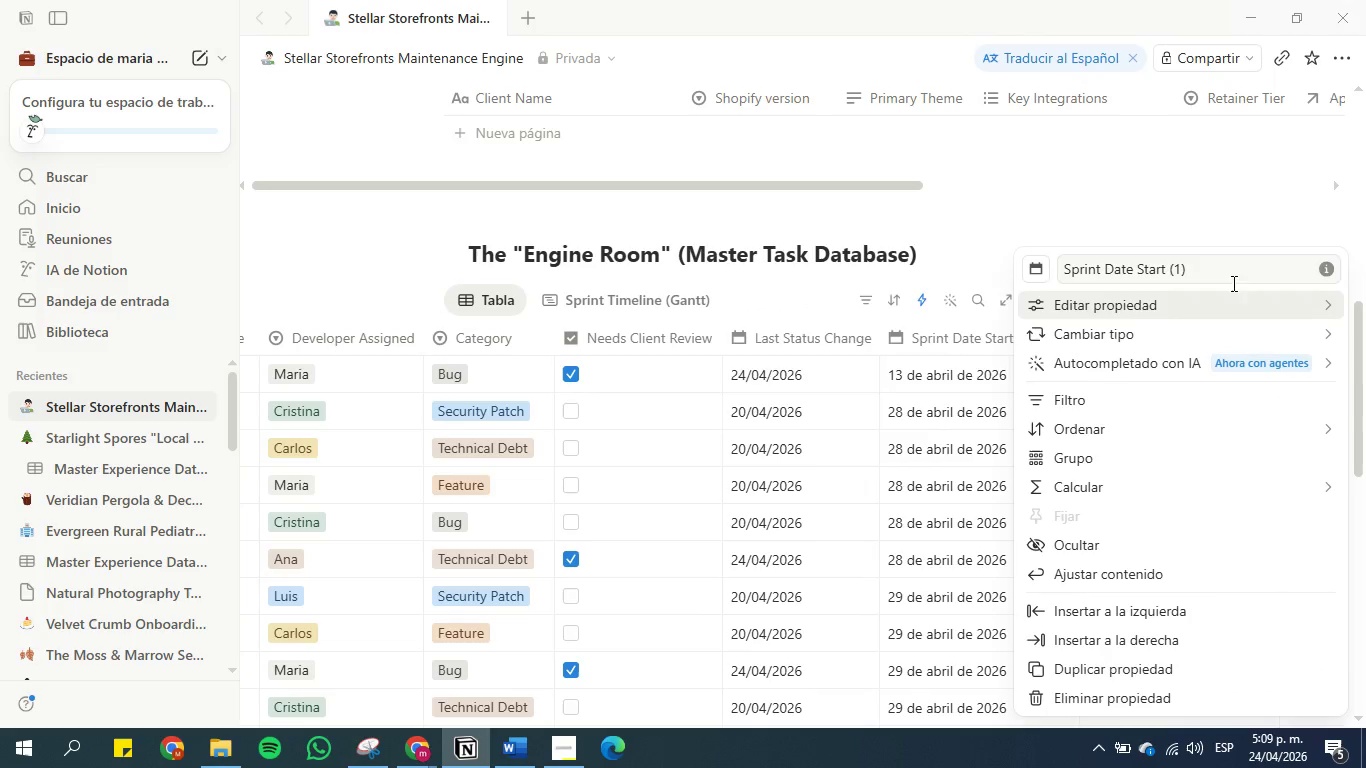 
left_click_drag(start_coordinate=[1217, 269], to_coordinate=[1137, 268])
 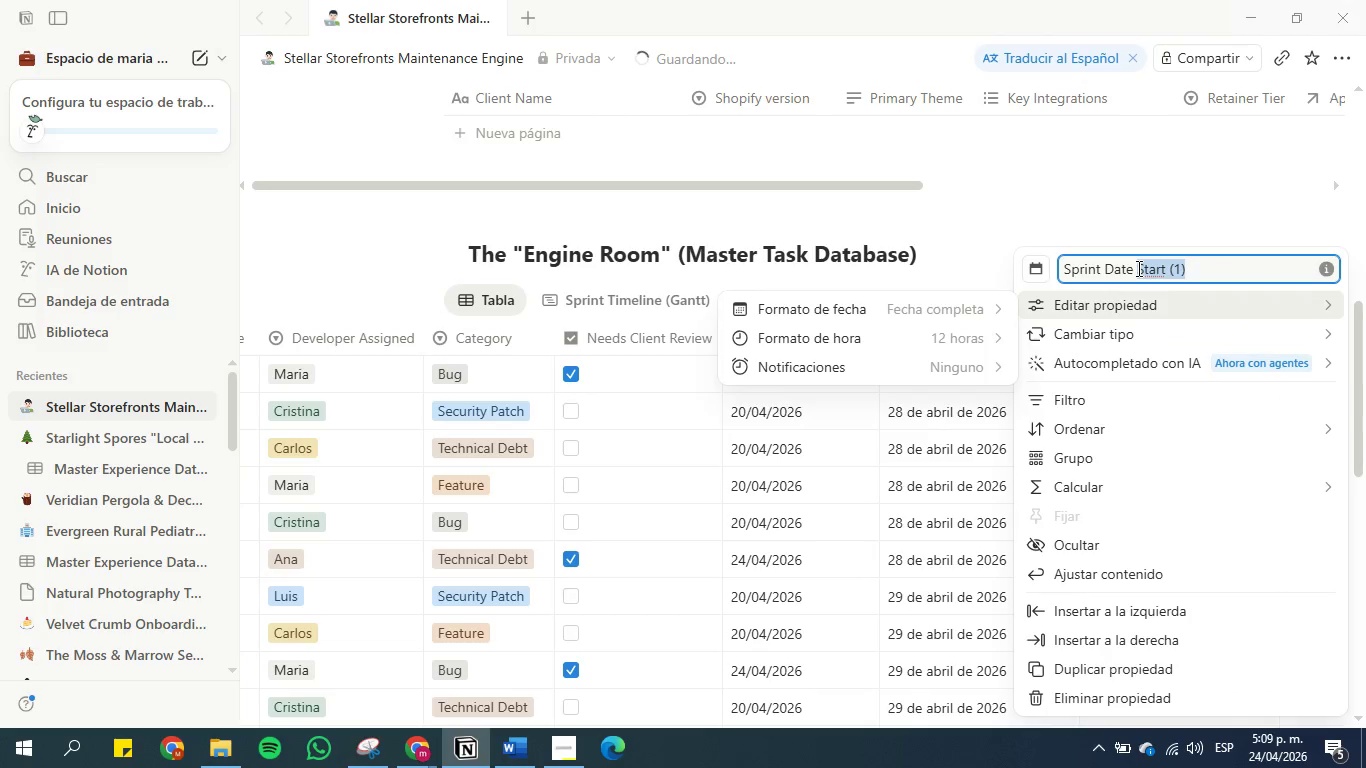 
type(End)
 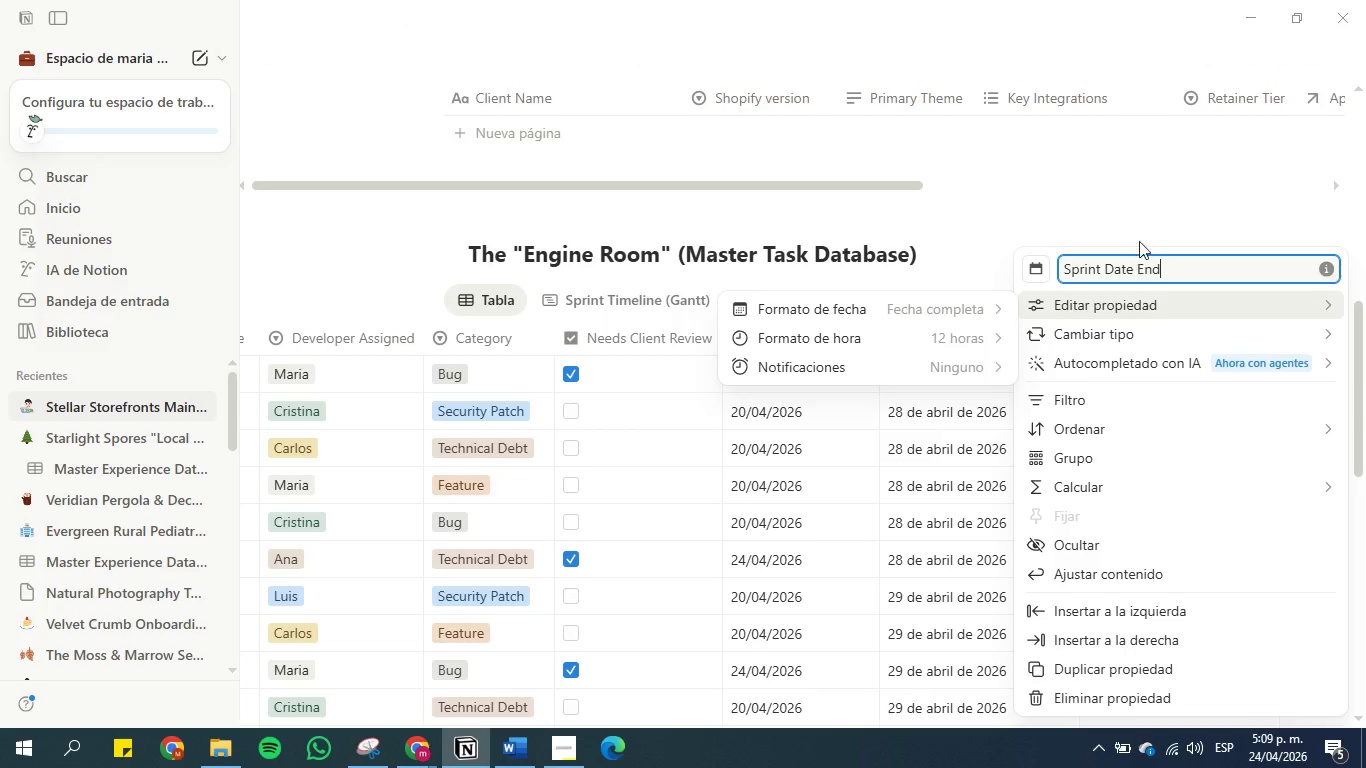 
left_click([1116, 188])
 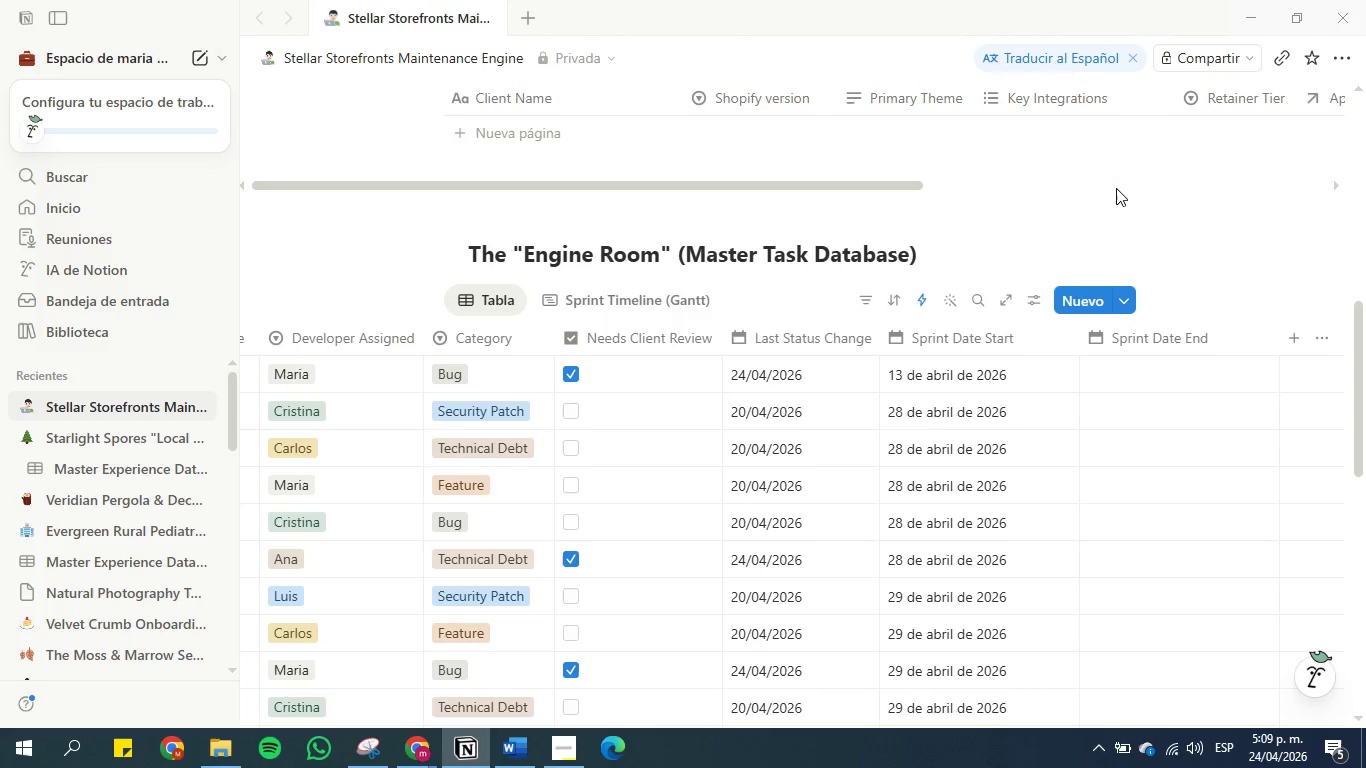 
wait(11.66)
 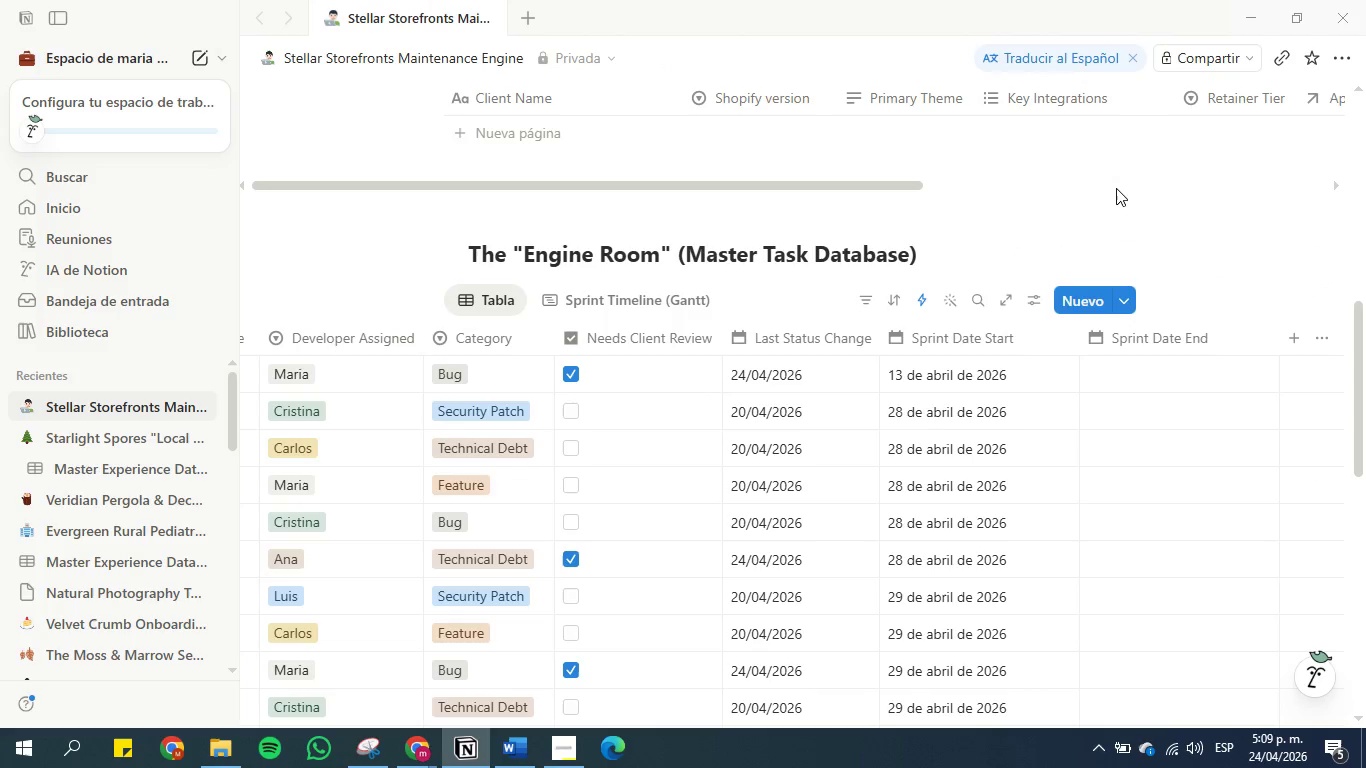 
left_click([1132, 367])
 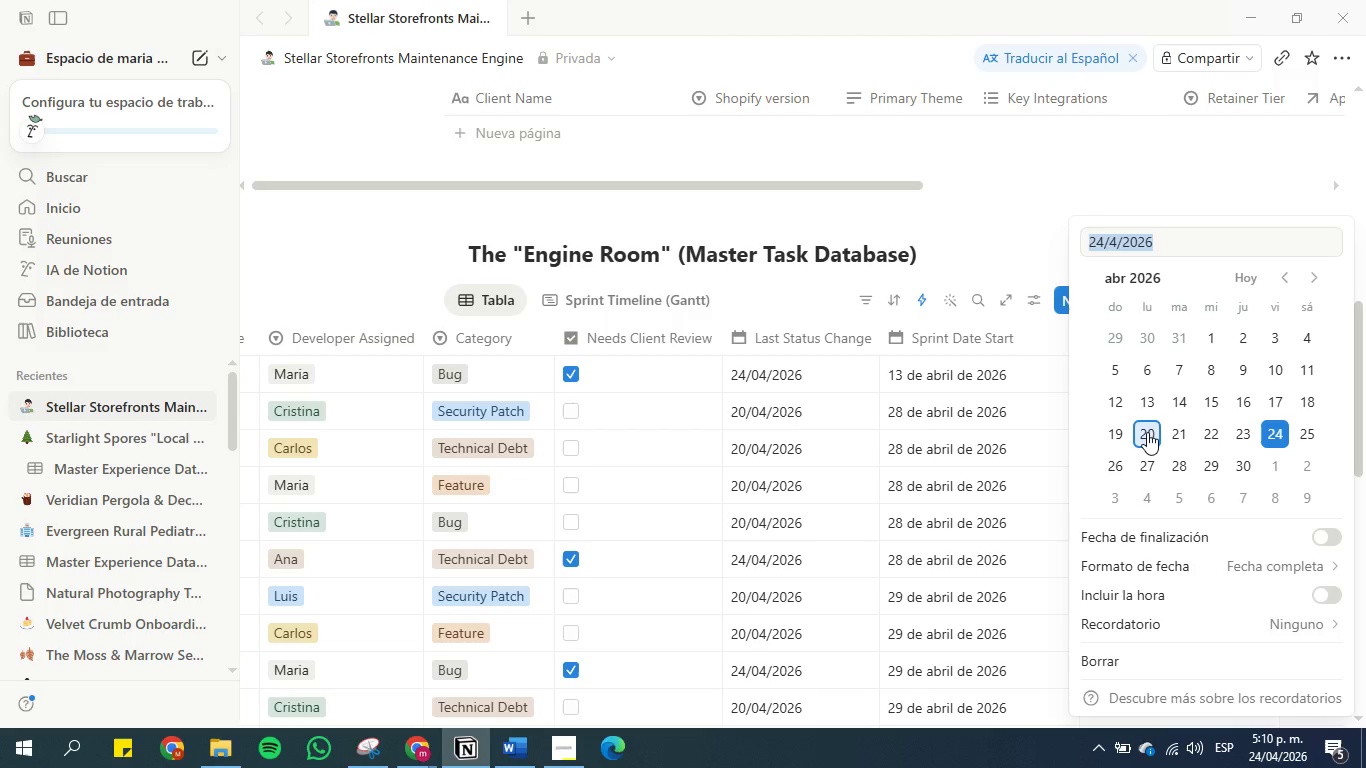 
left_click([1147, 432])
 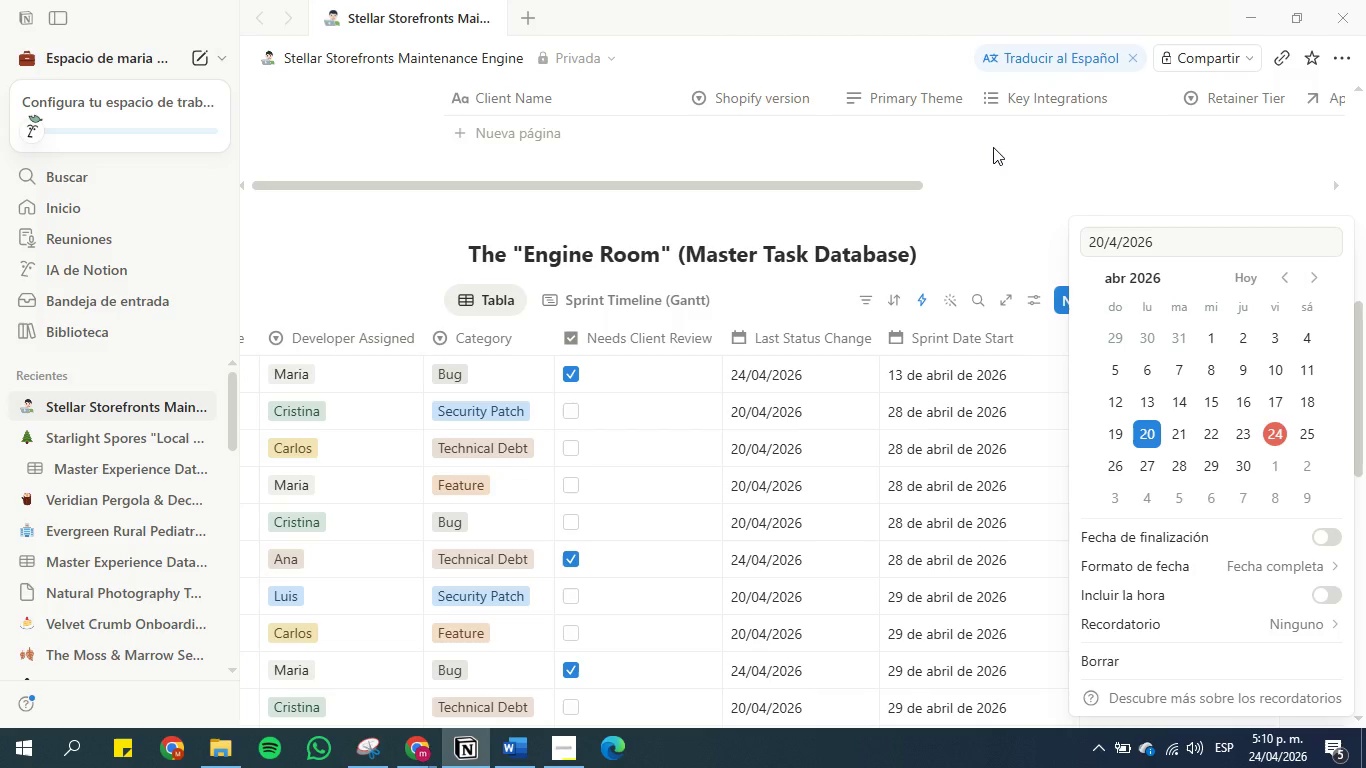 
left_click([993, 147])
 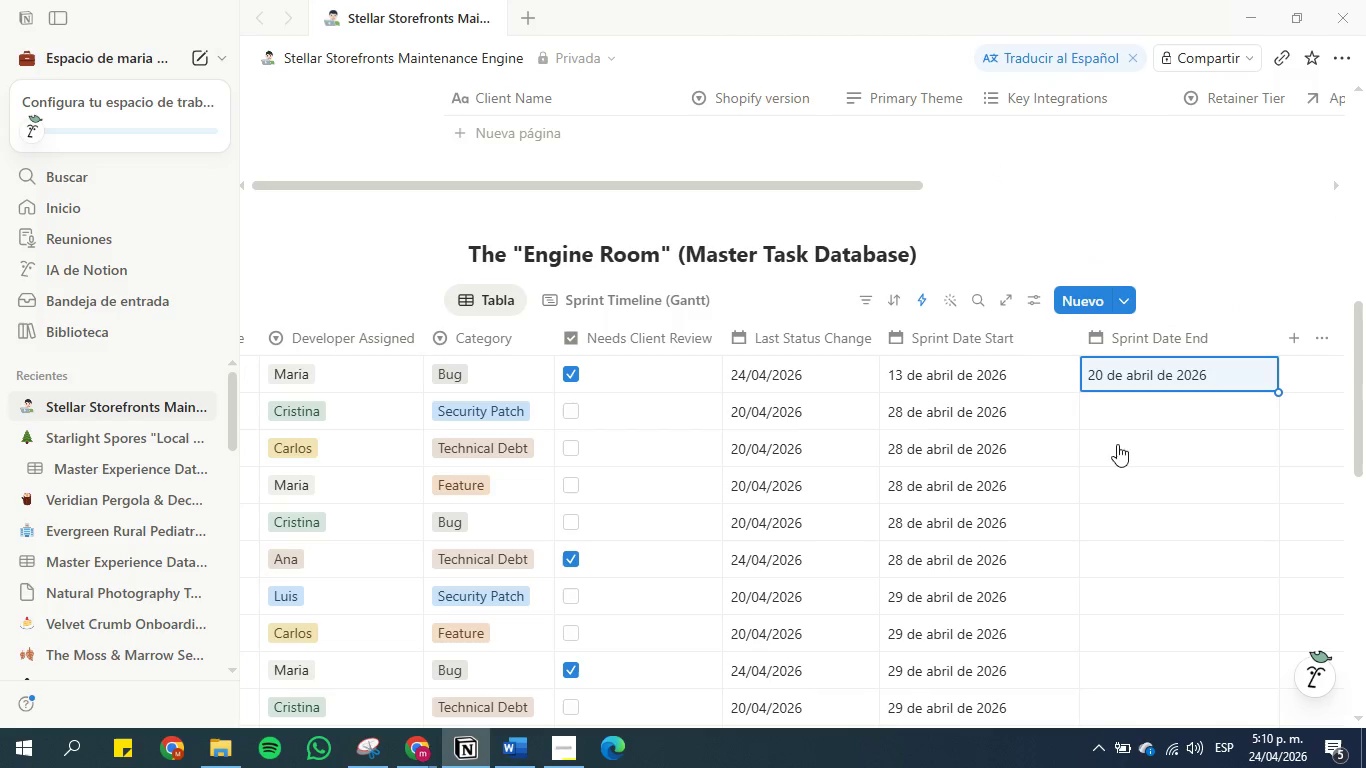 
left_click([1124, 420])
 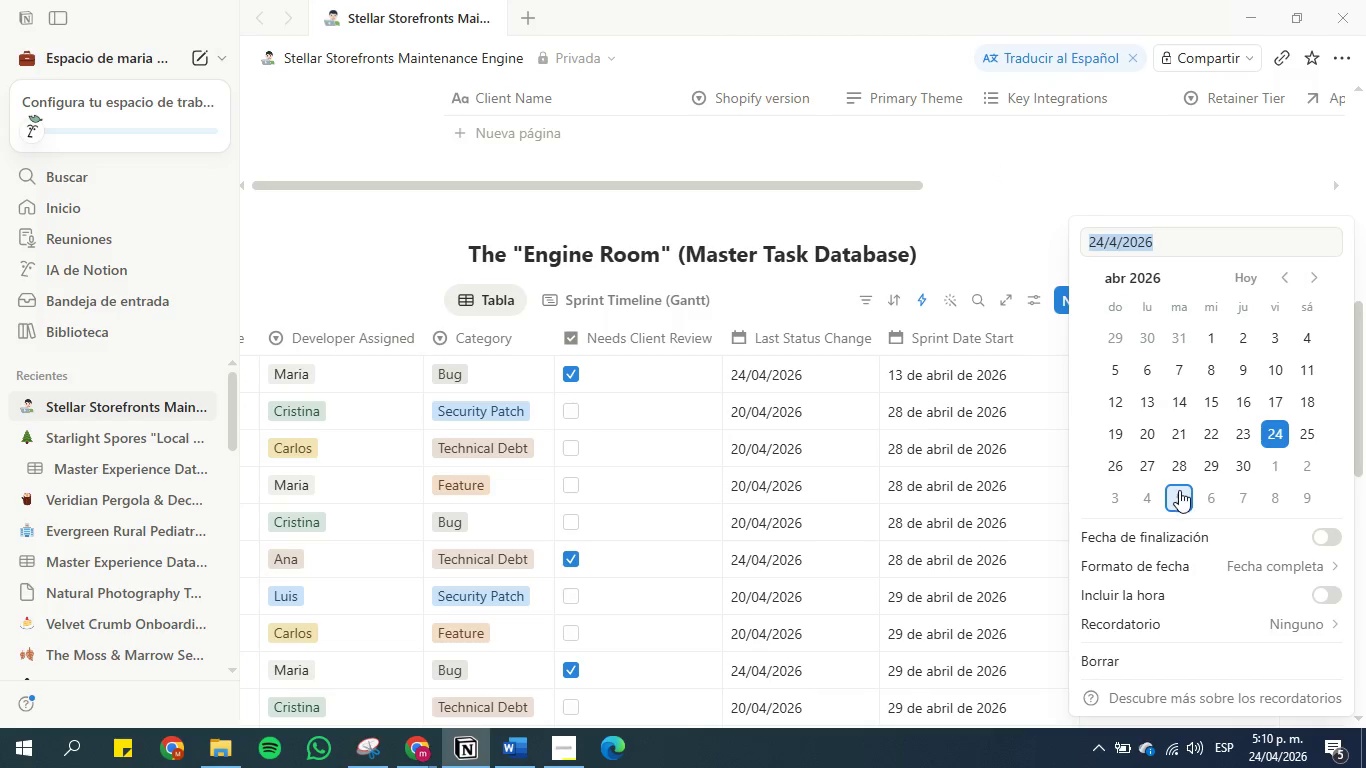 
left_click([1179, 491])
 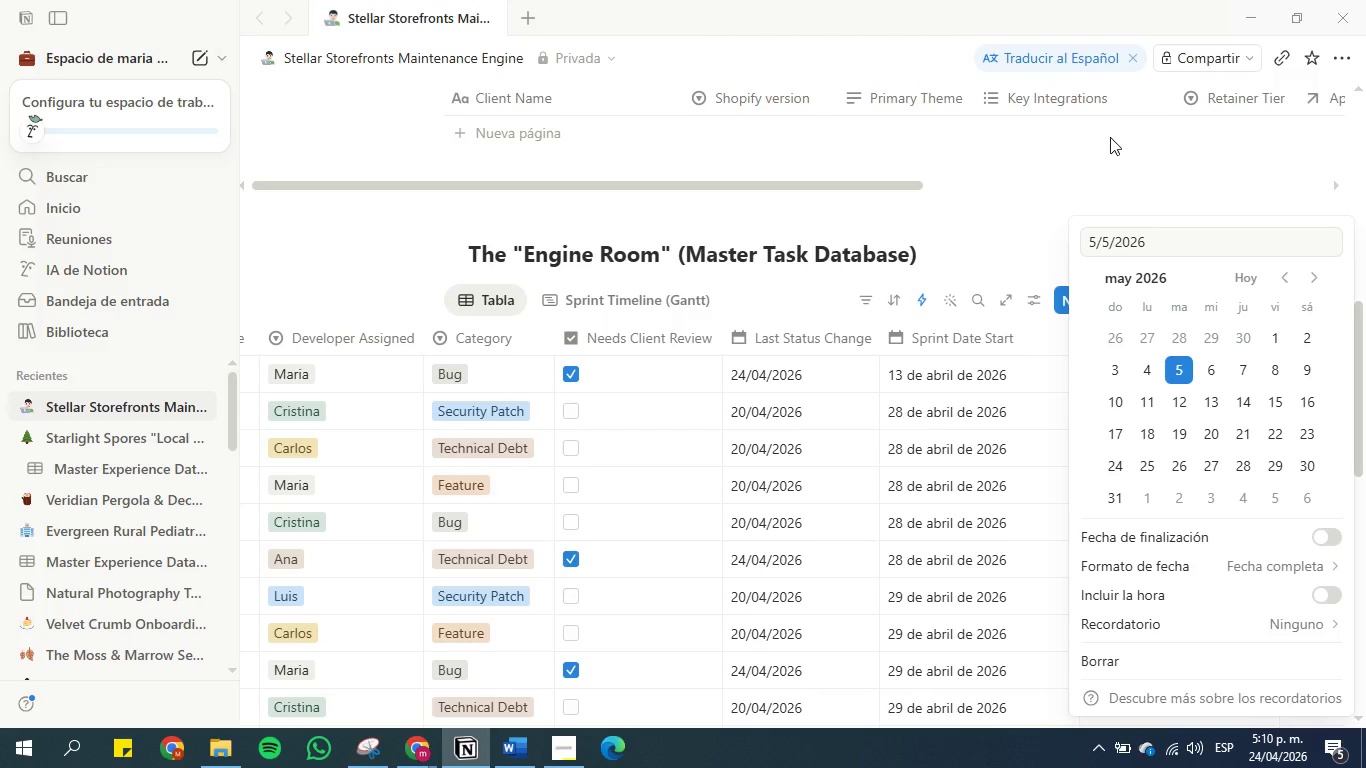 
left_click([1110, 137])
 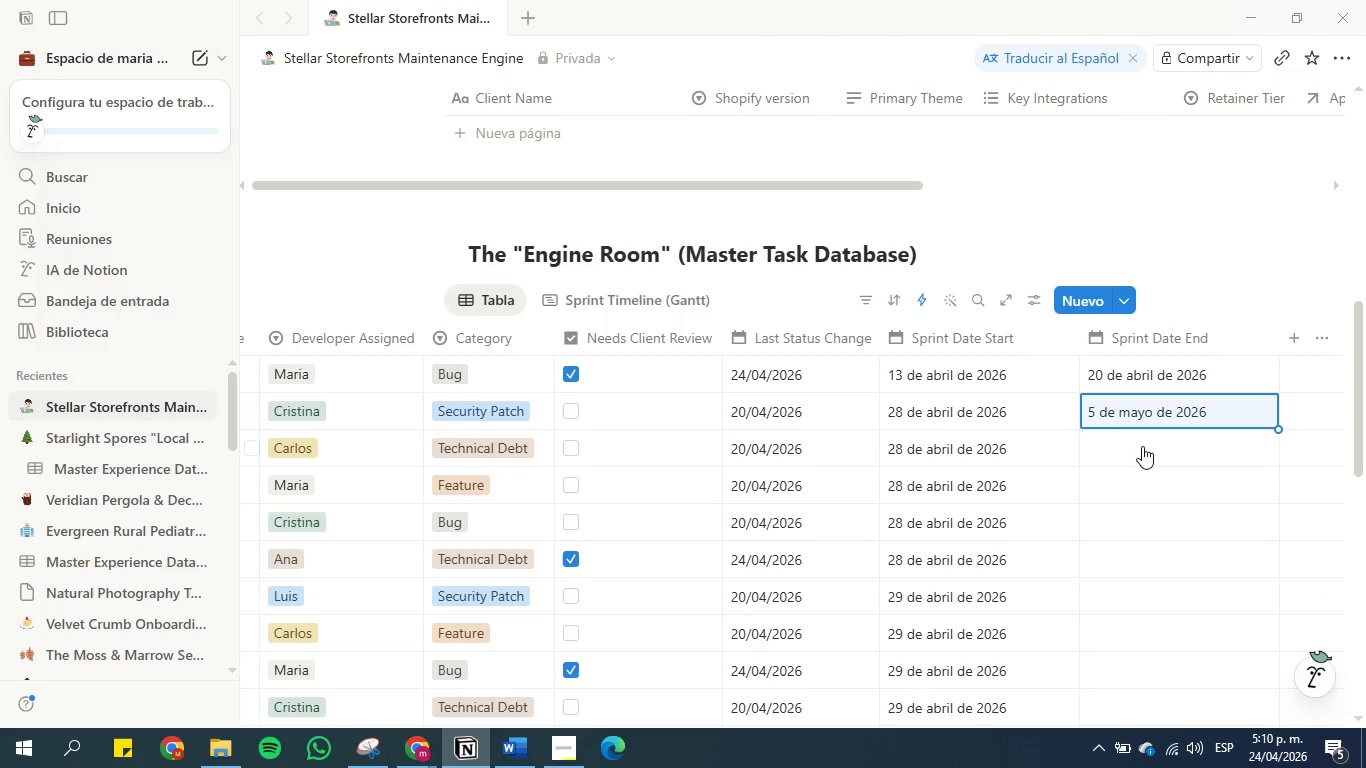 
left_click([1142, 446])
 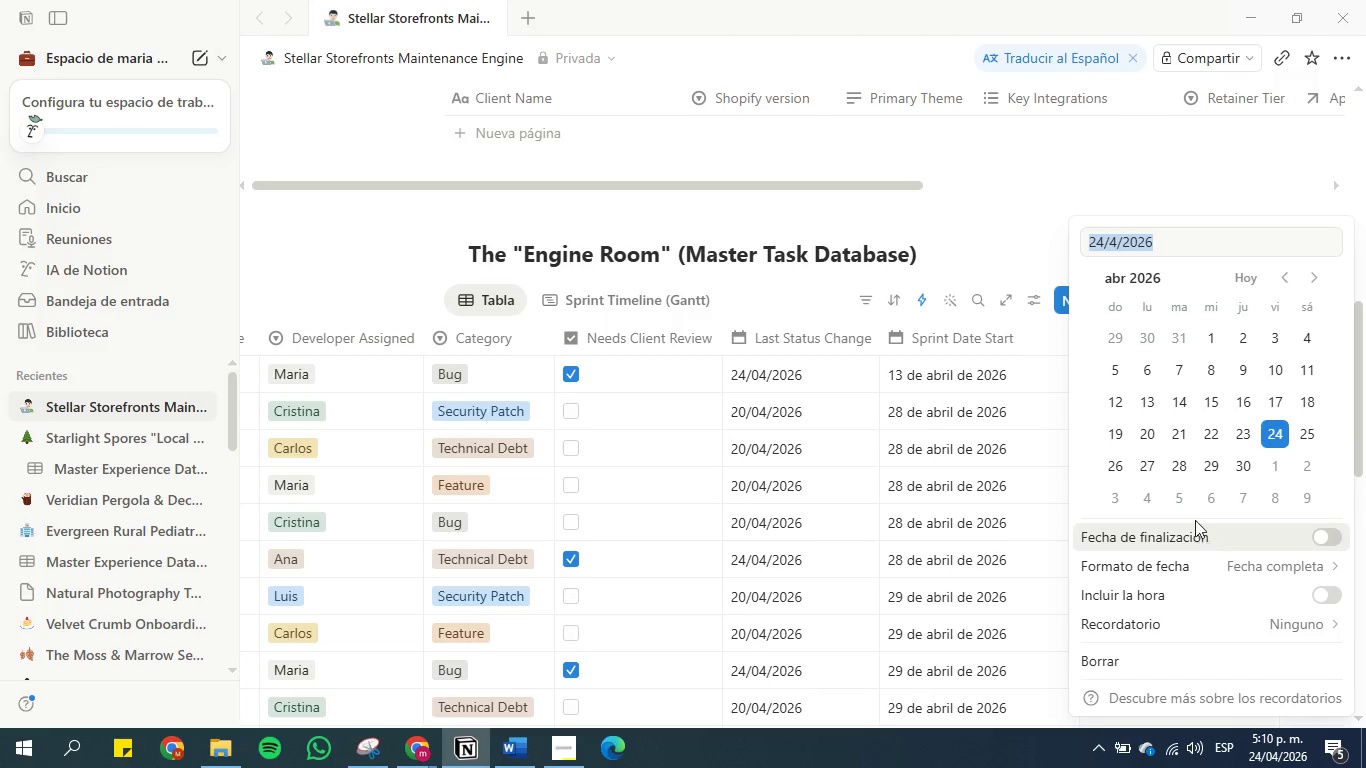 
left_click([1168, 501])
 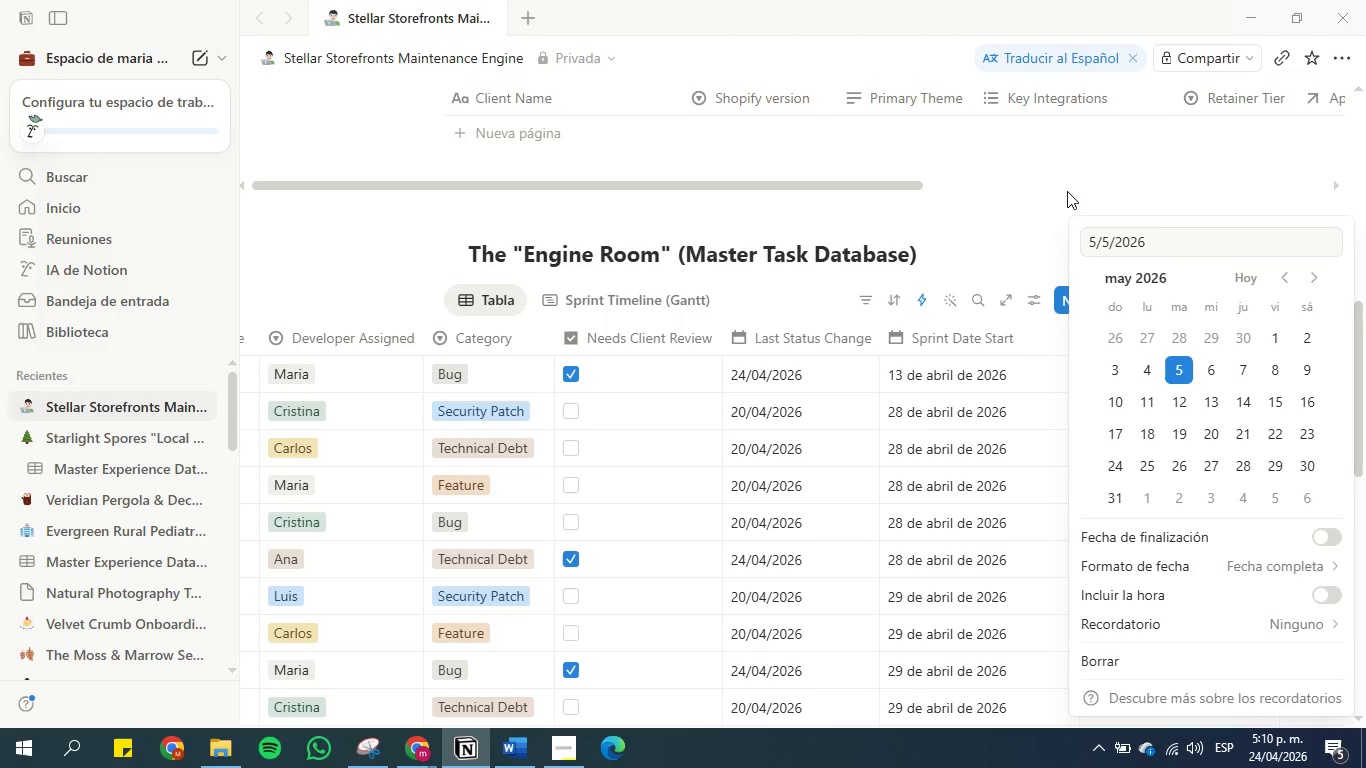 
left_click([1066, 188])
 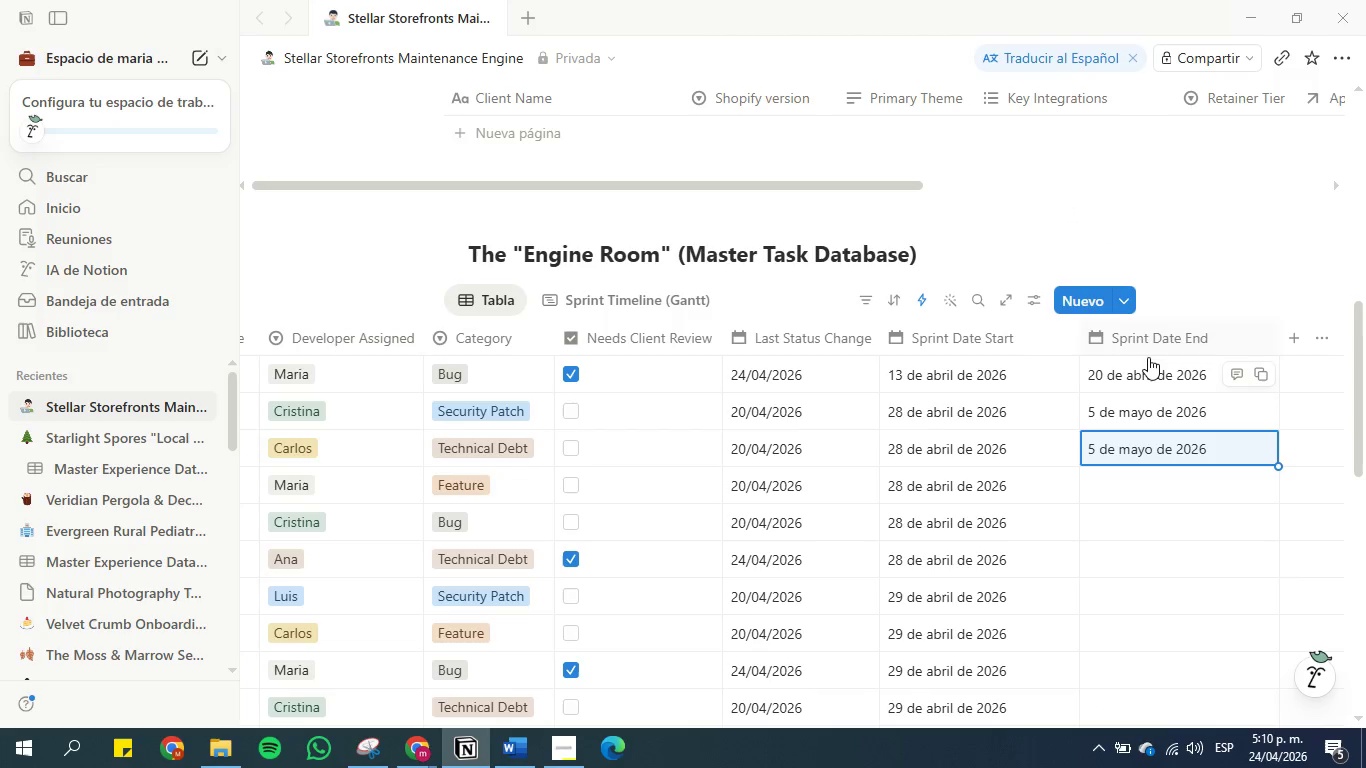 
key(Control+C)
 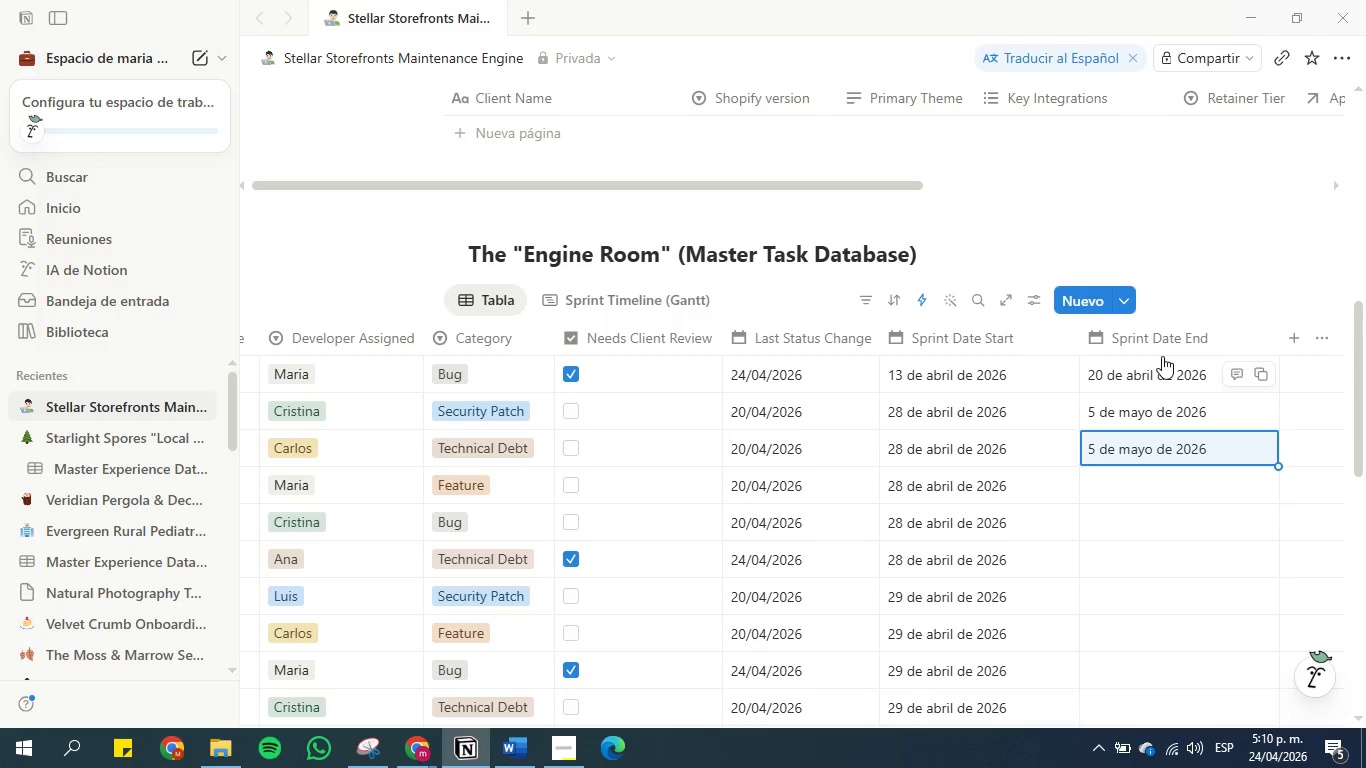 
key(ArrowDown)
 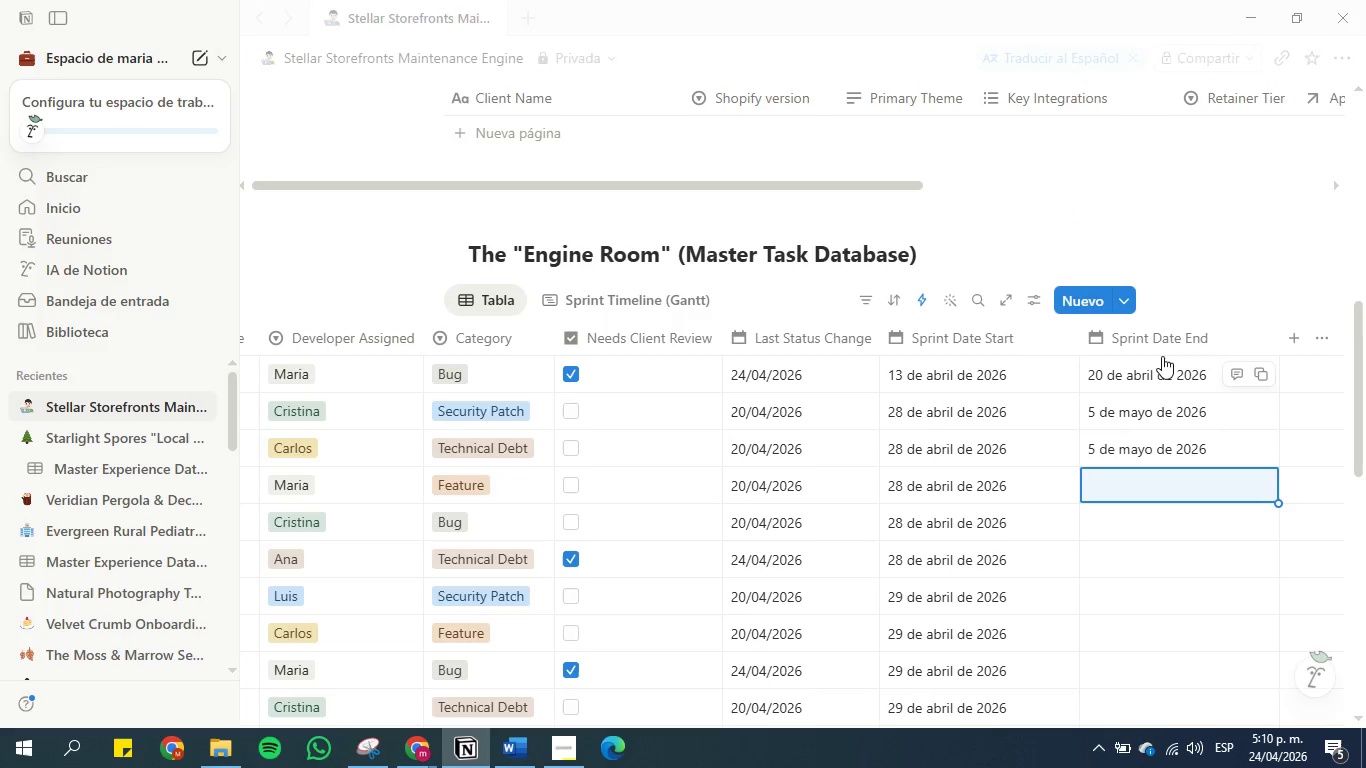 
key(Control+V)
 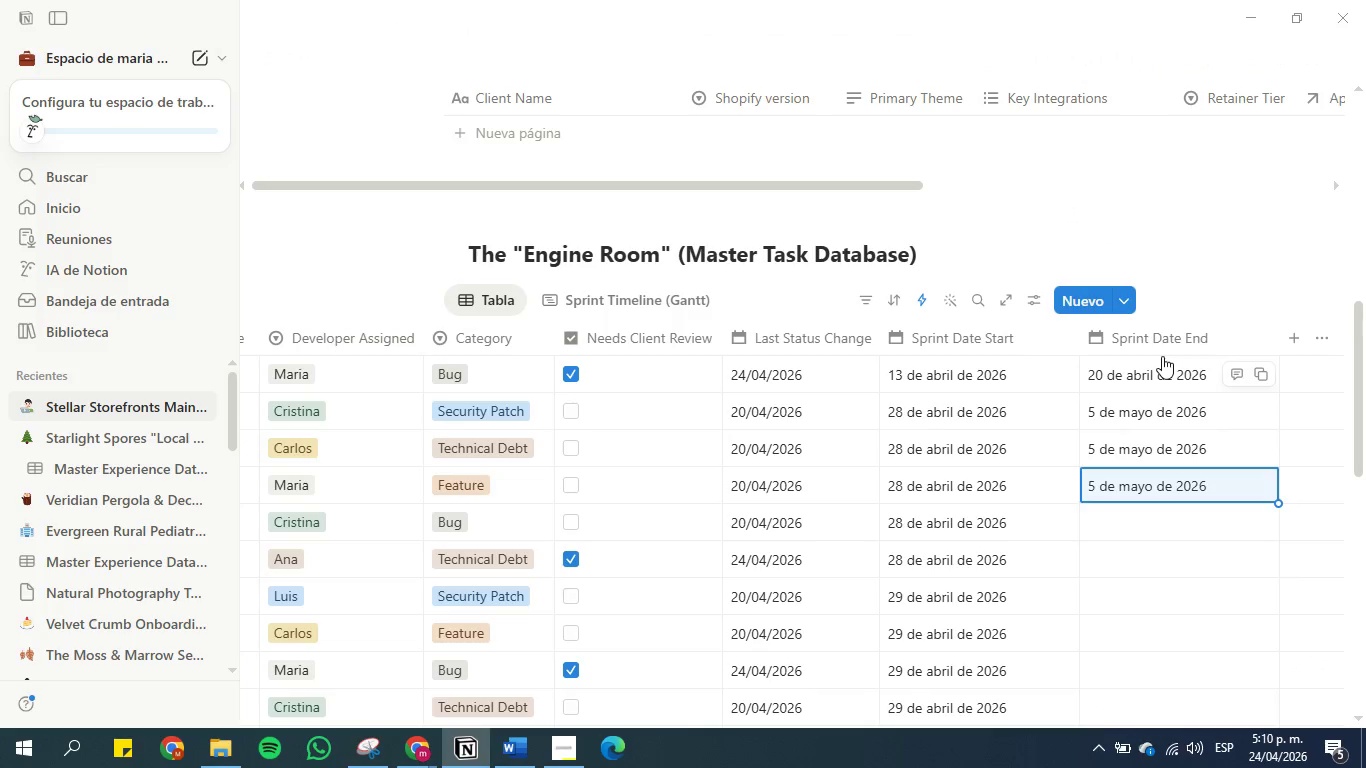 
key(ArrowDown)
 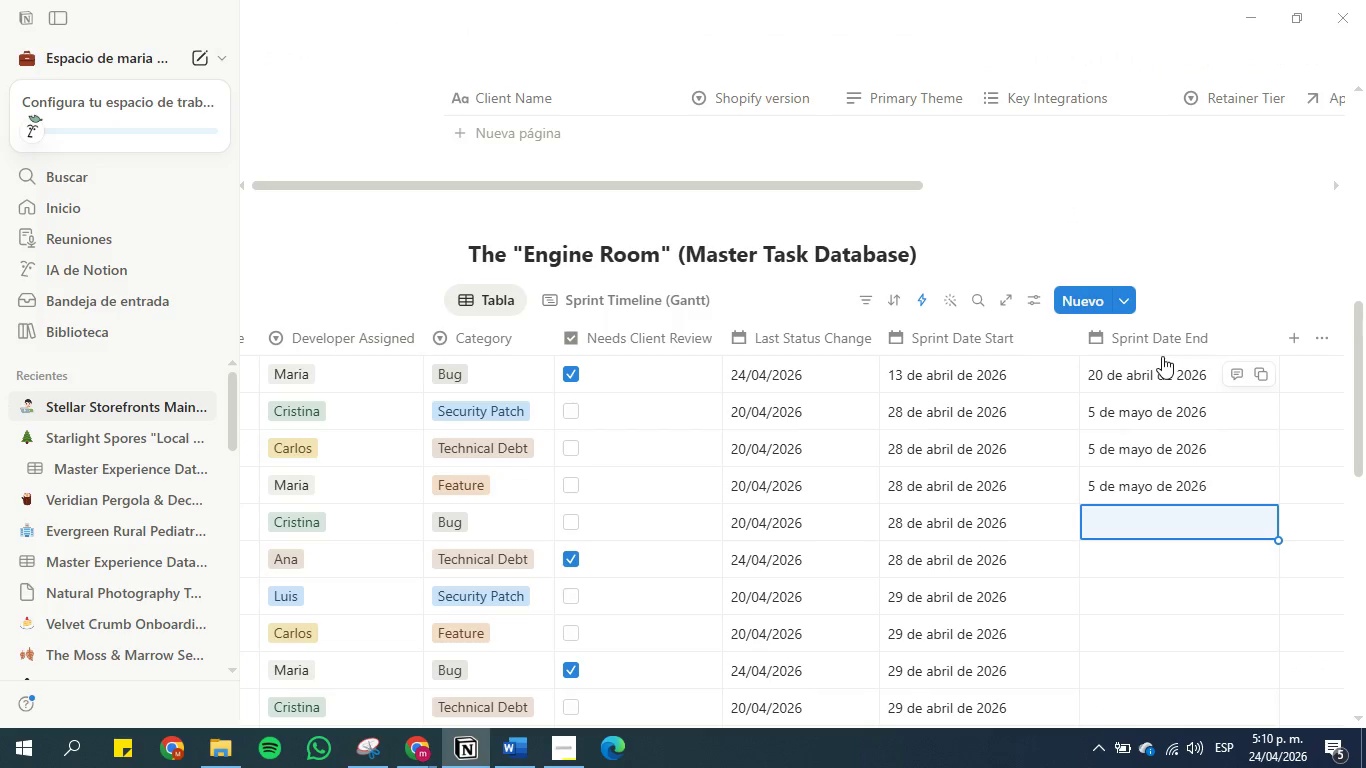 
key(Control+V)
 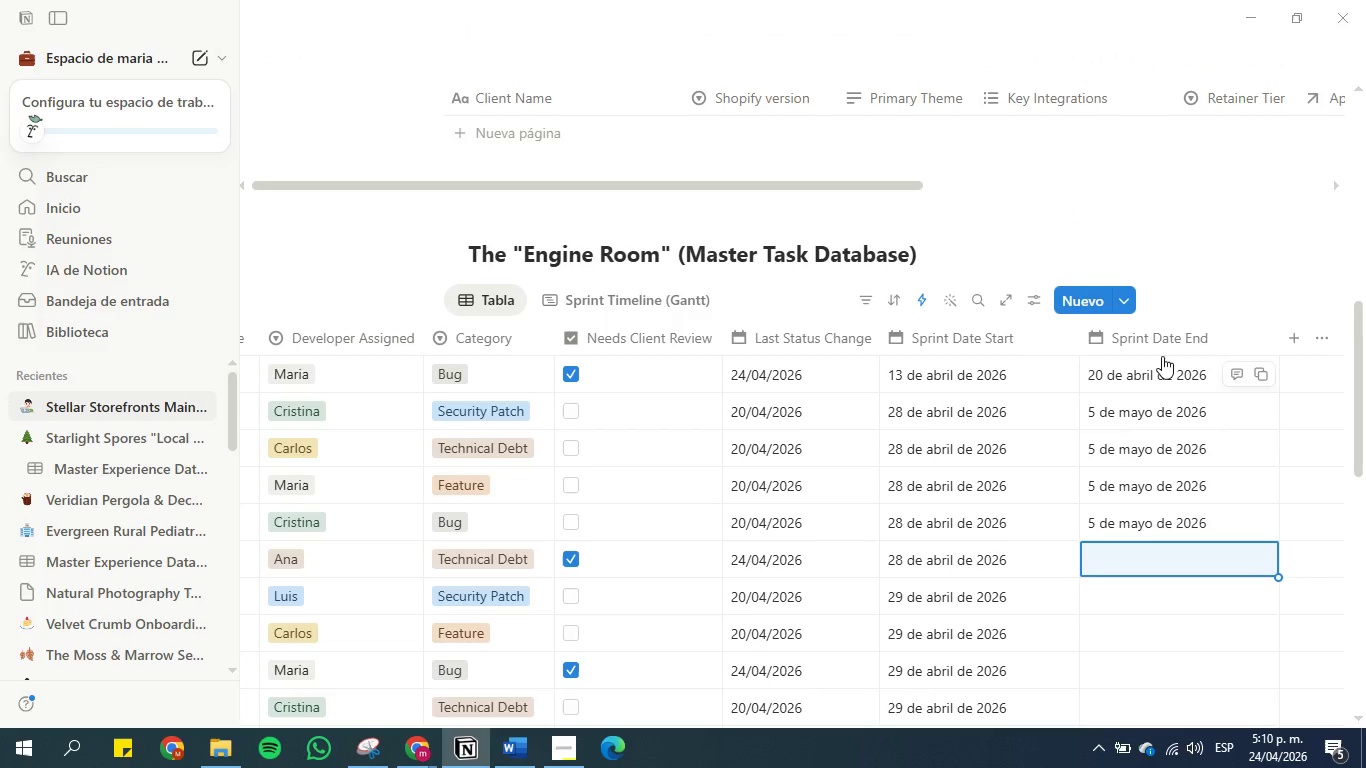 
key(ArrowDown)
 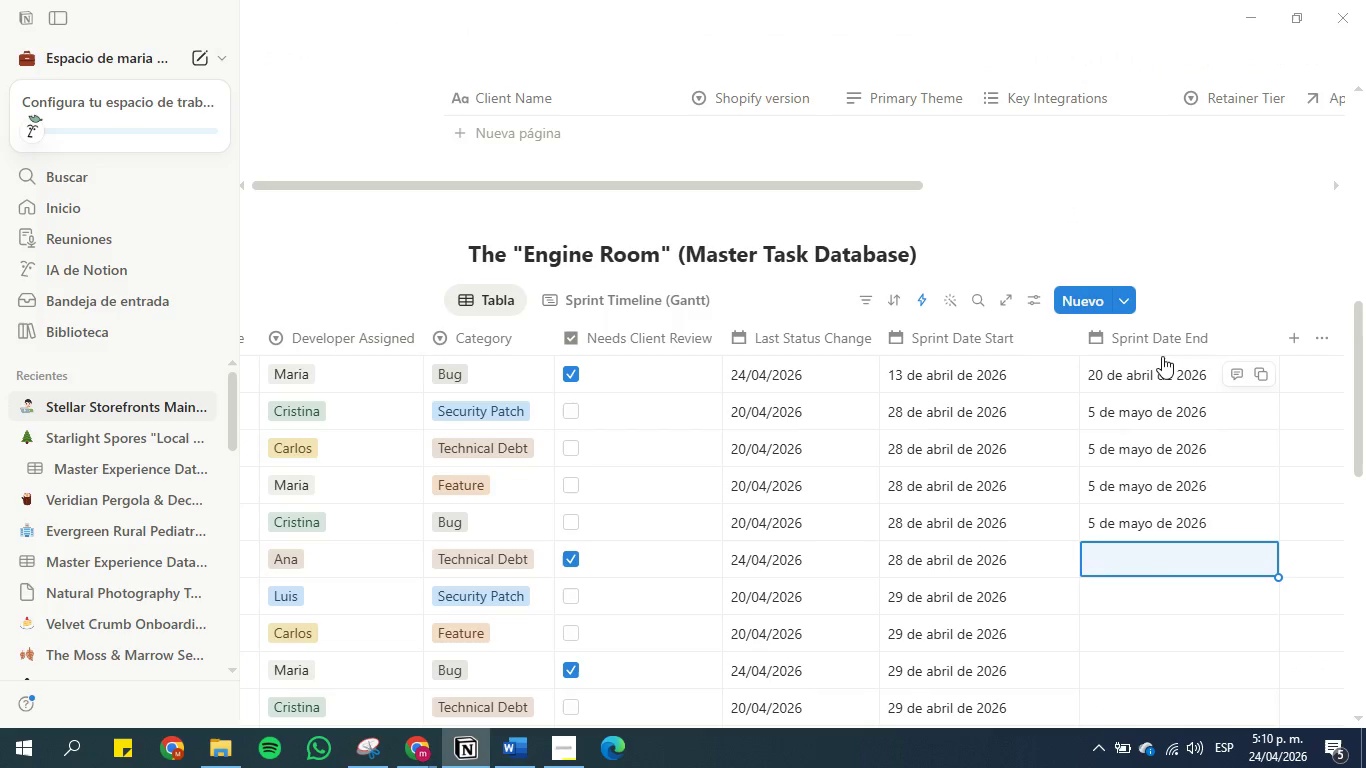 
key(Control+V)
 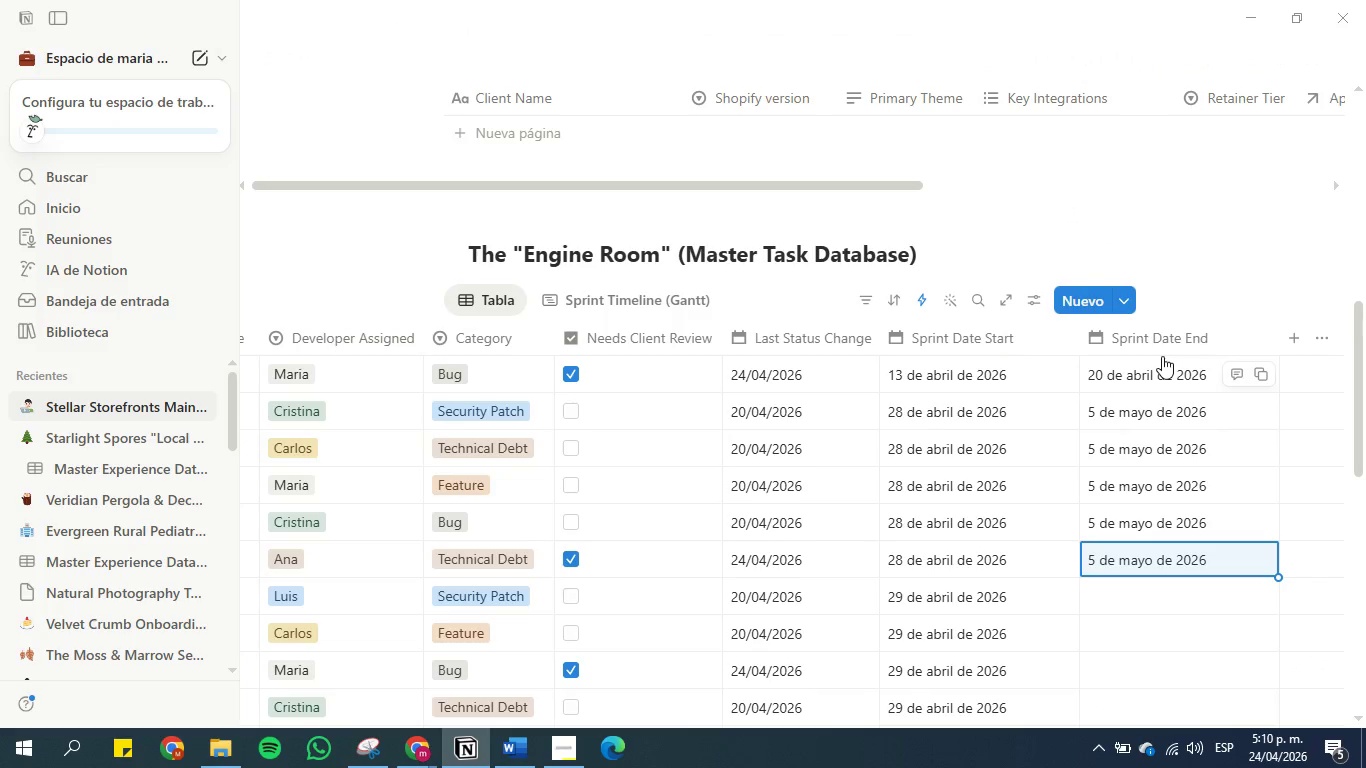 
key(Control+ArrowDown)
 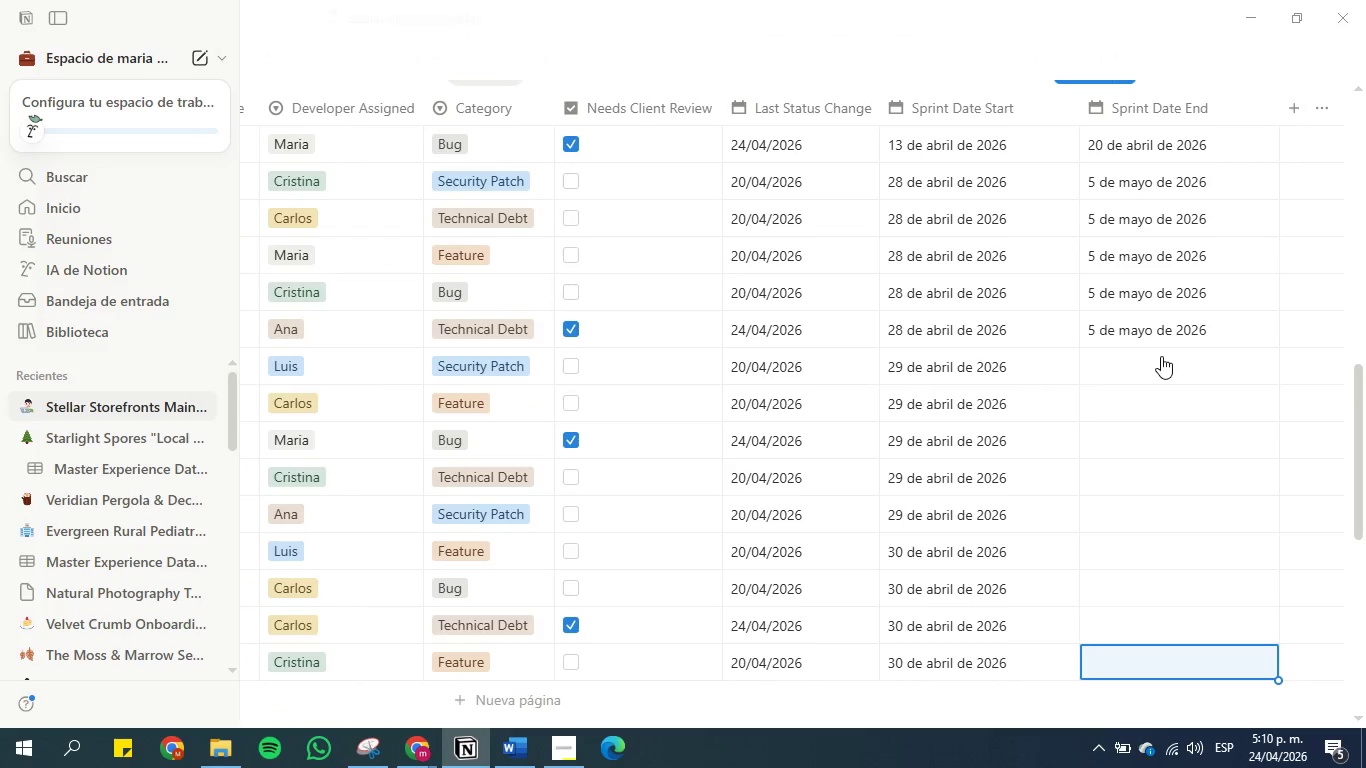 
left_click([1152, 356])
 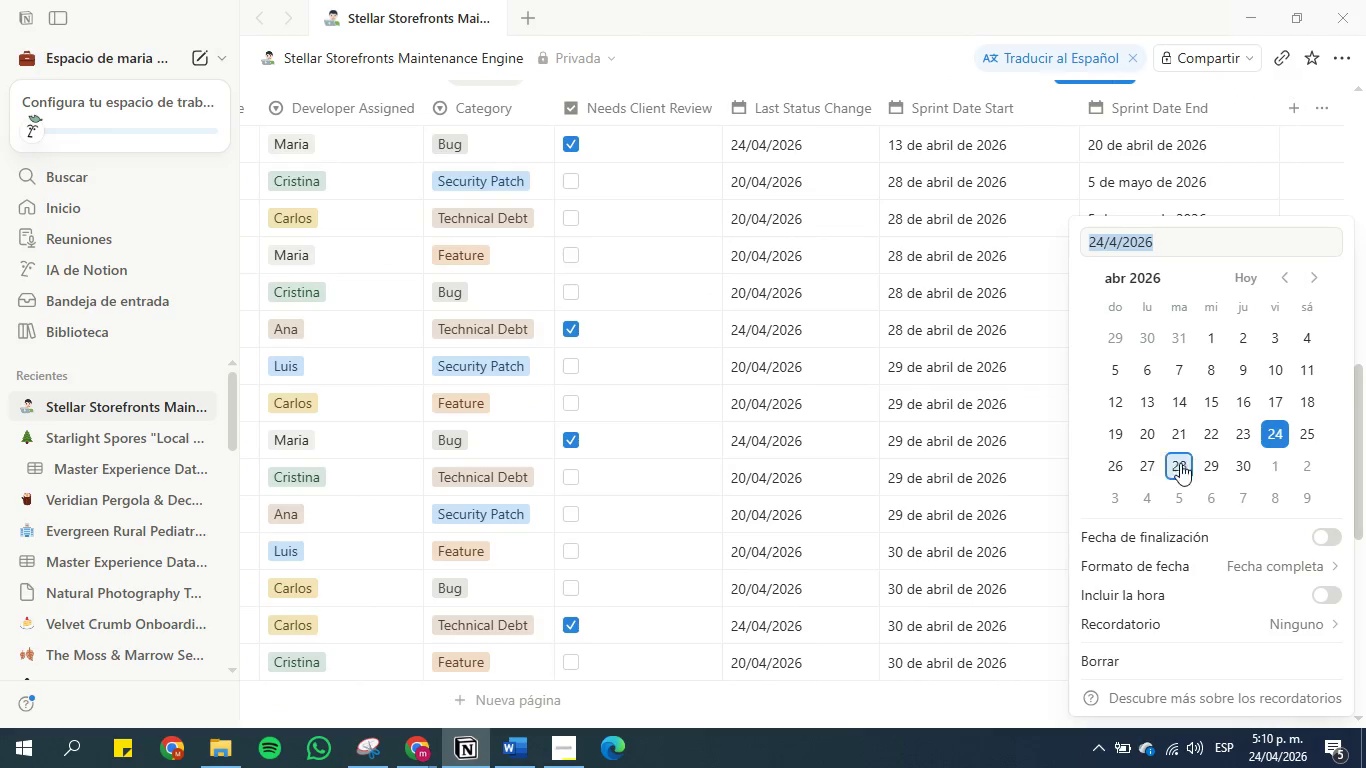 
left_click([1209, 506])
 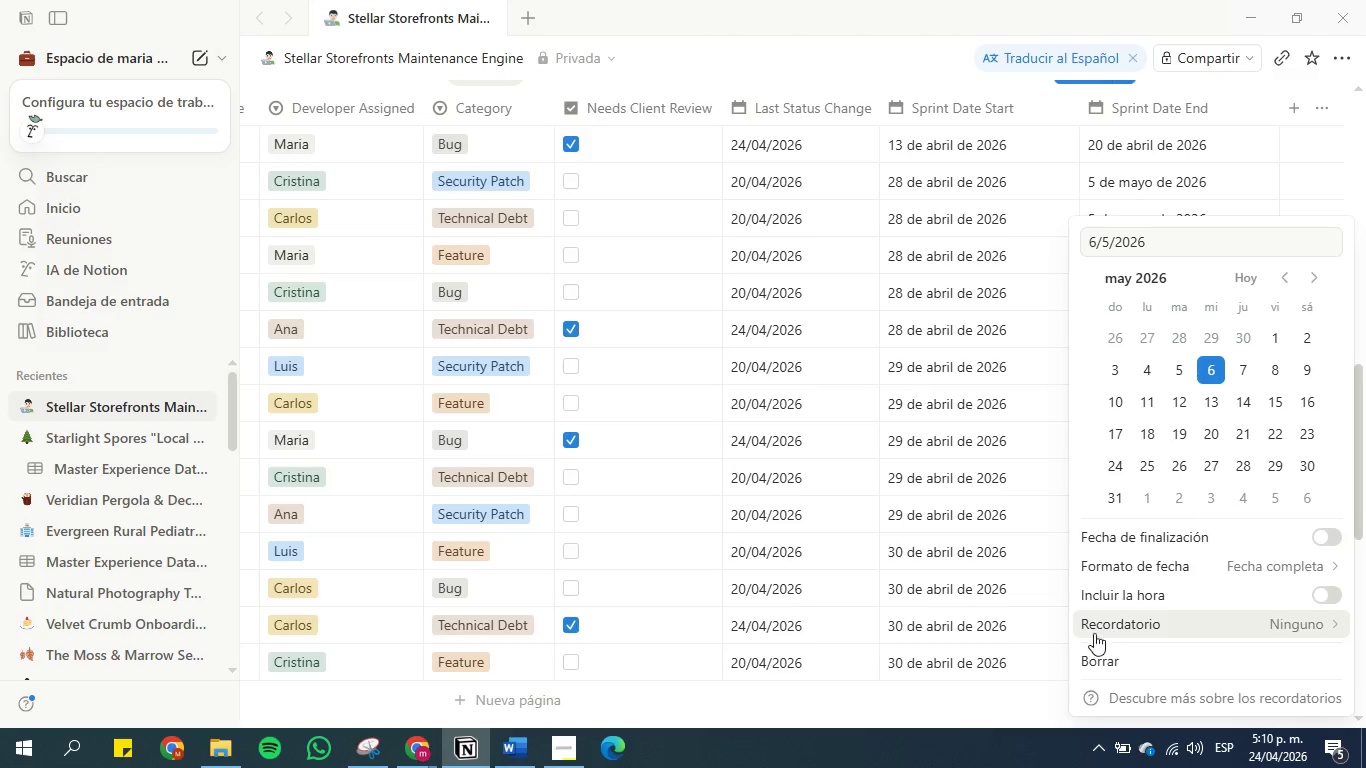 
left_click([1047, 613])
 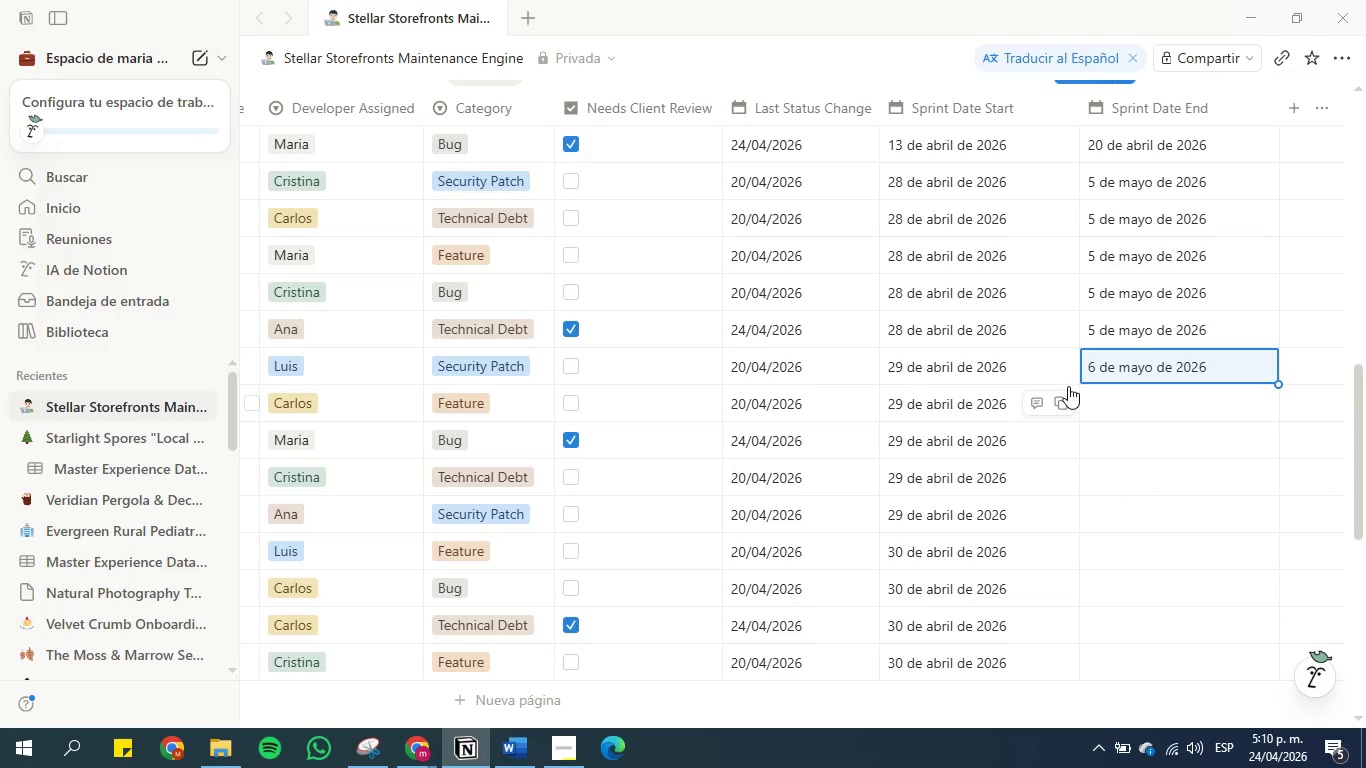 
hold_key(key=ControlLeft, duration=1.2)
 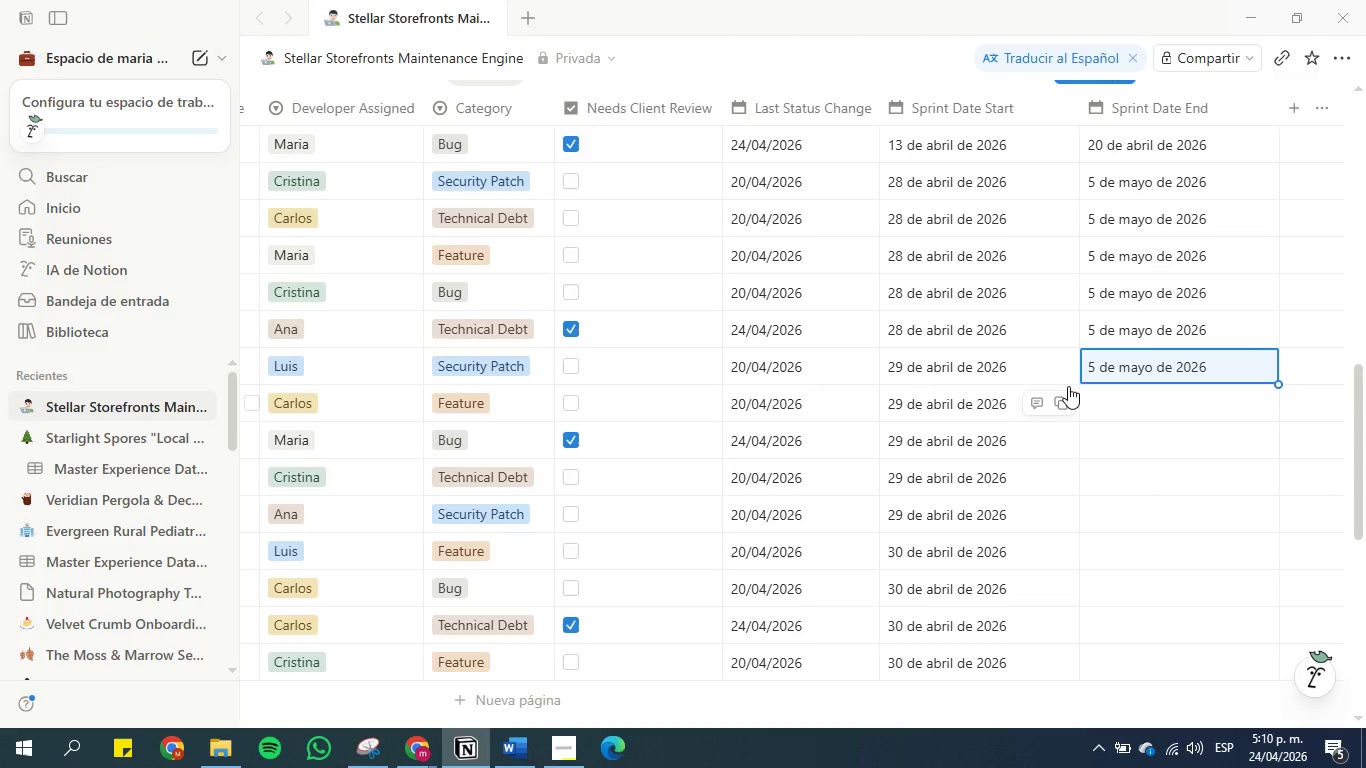 
hold_key(key=V, duration=0.31)
 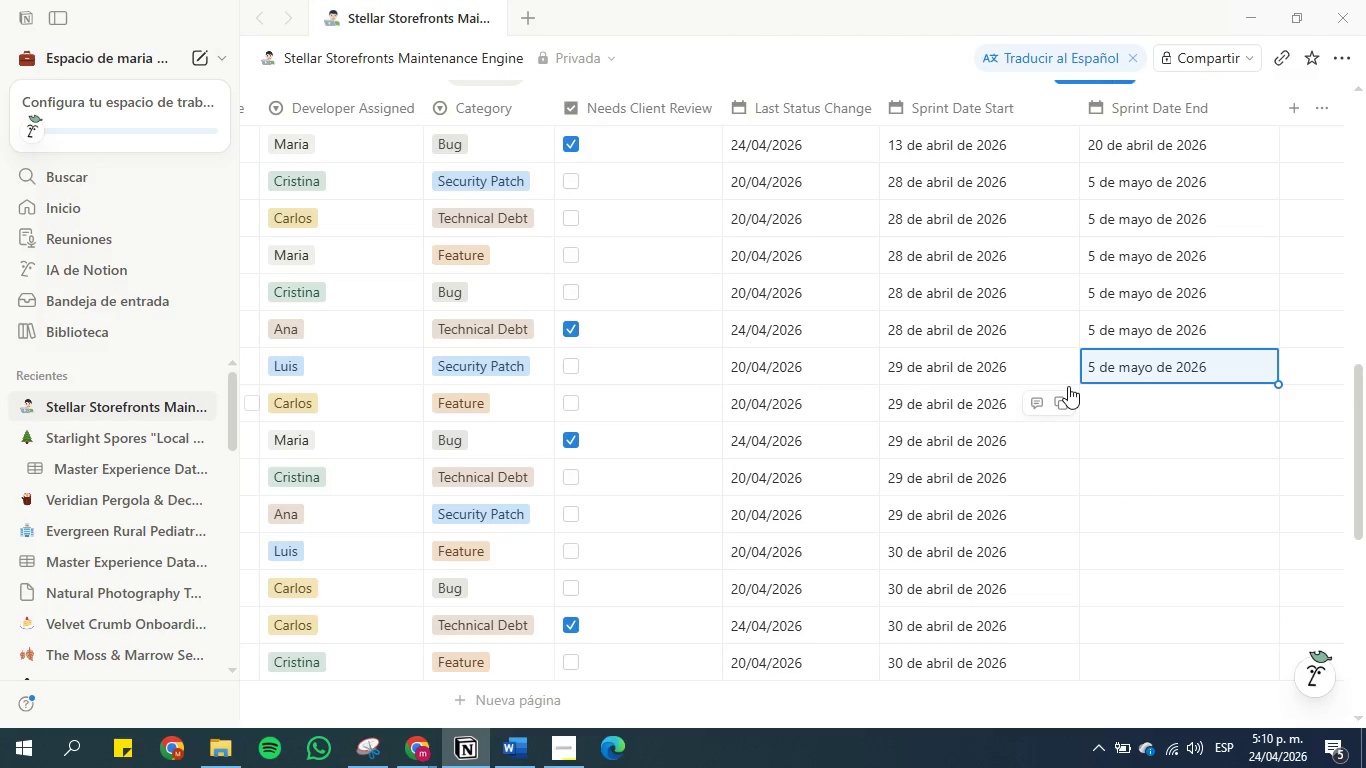 
key(Control+C)
 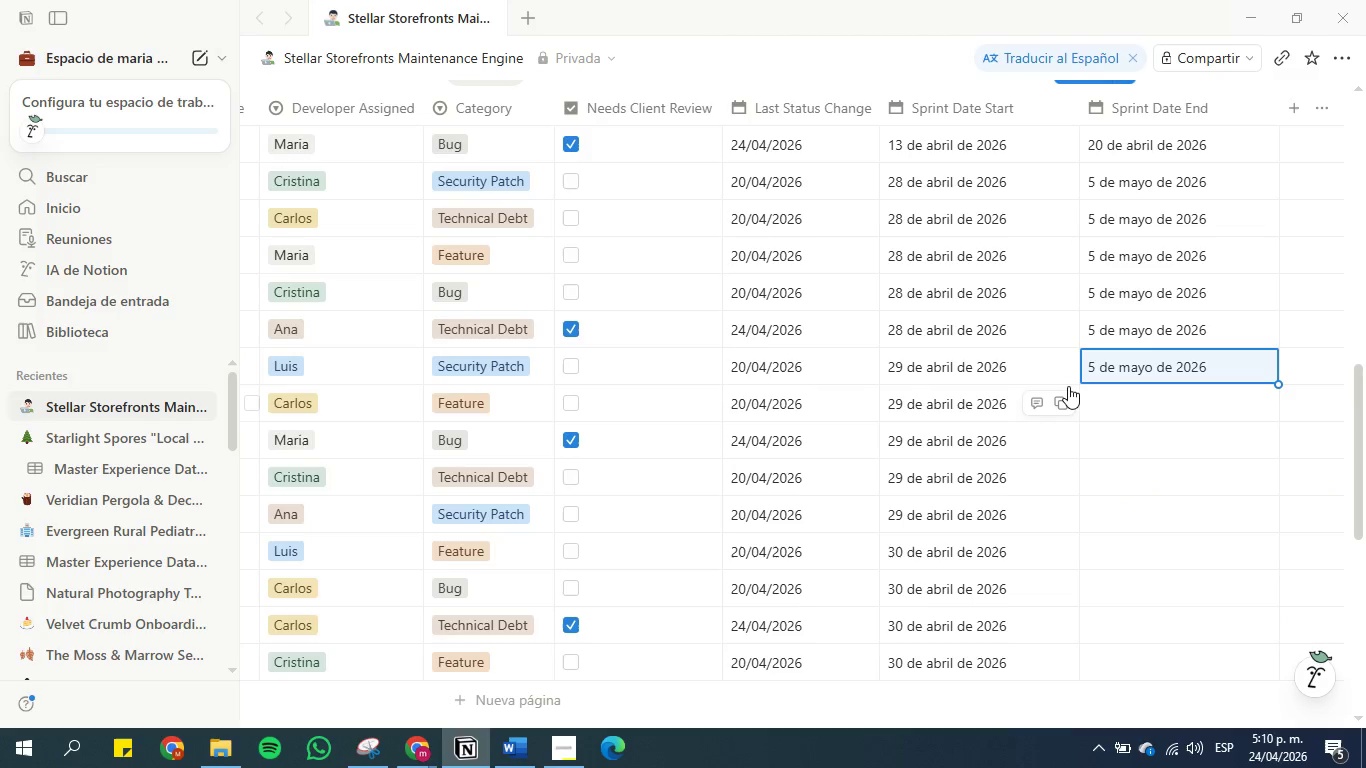 
key(ArrowDown)
 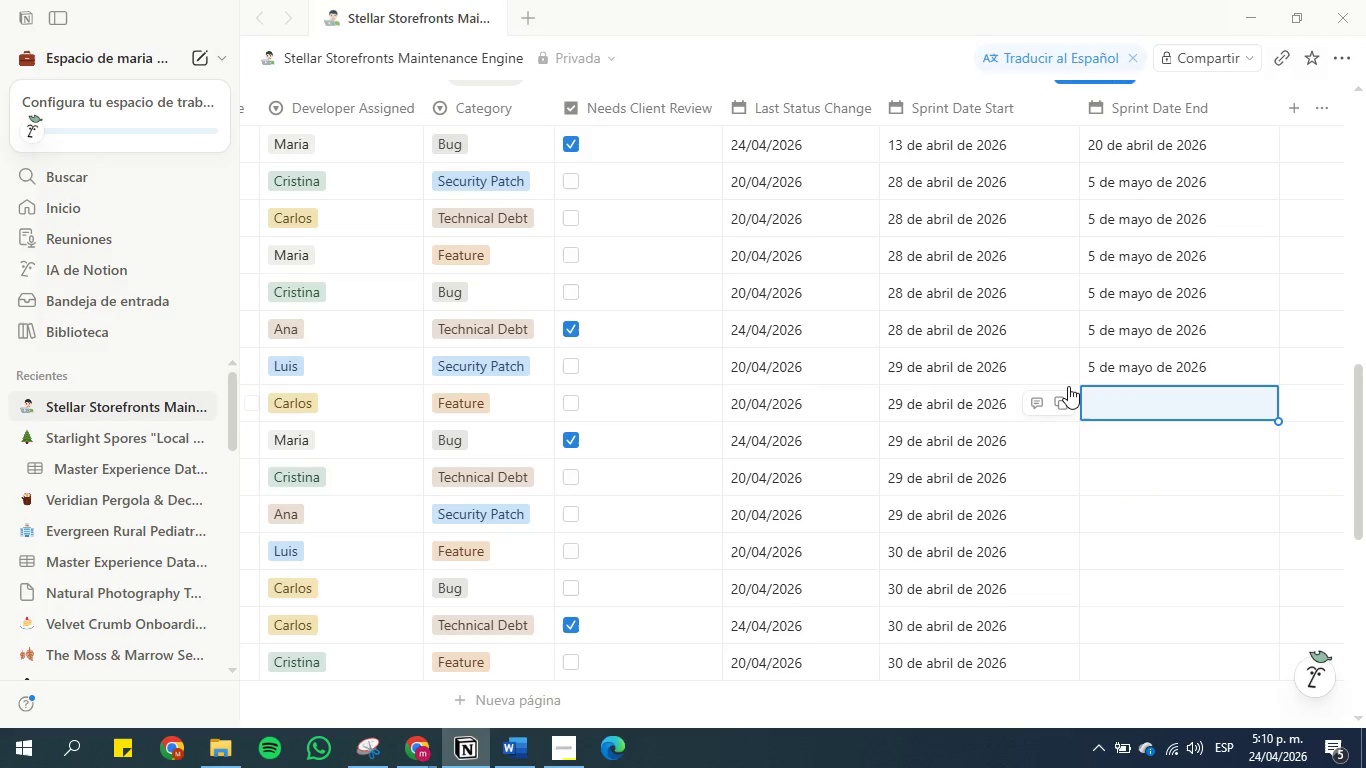 
key(Control+V)
 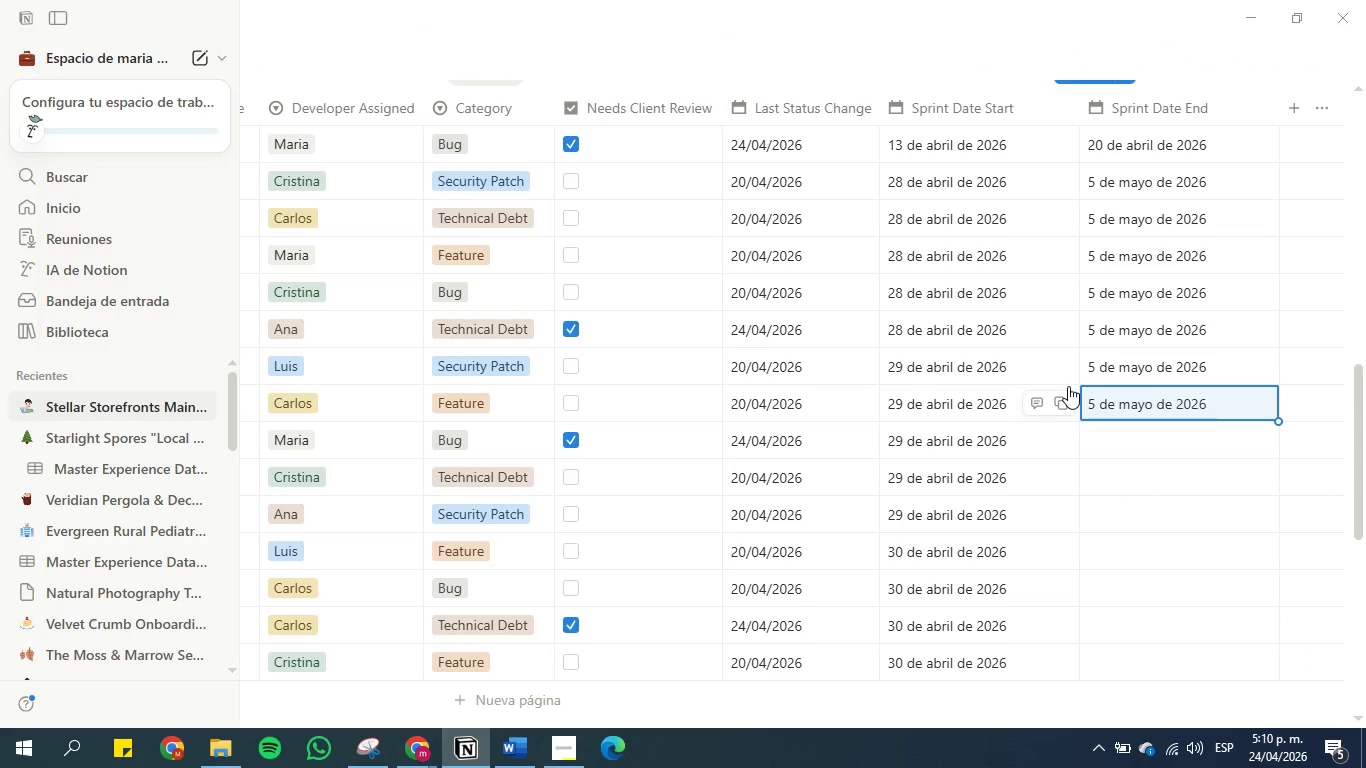 
key(ArrowDown)
 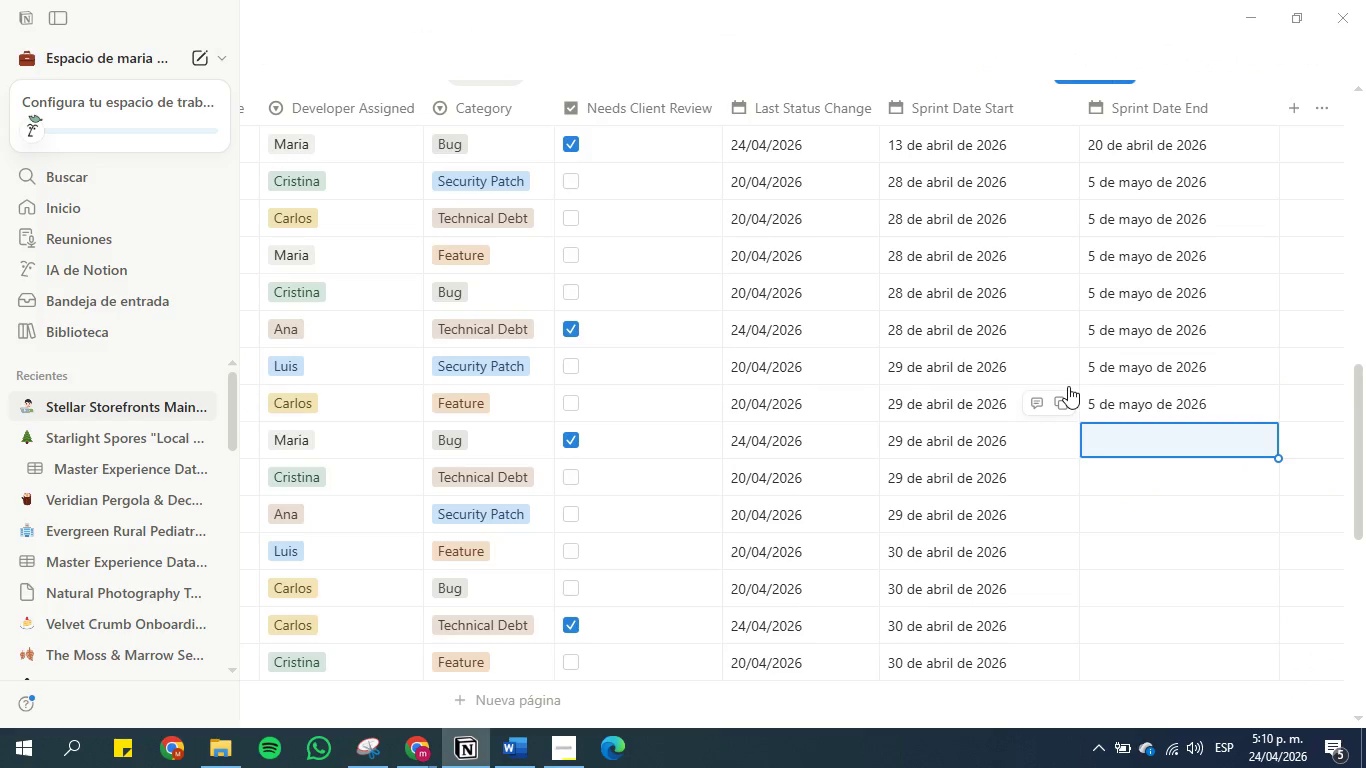 
key(Control+V)
 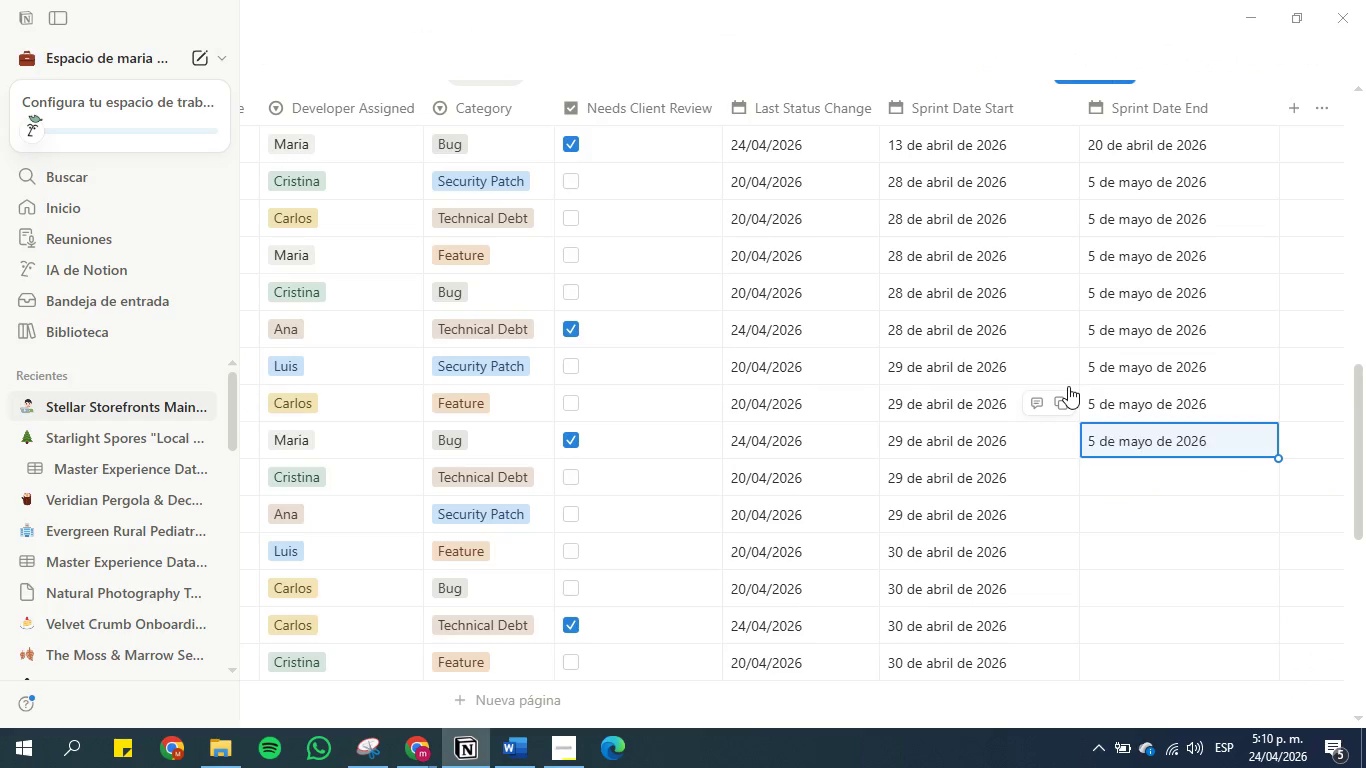 
key(Control+ArrowDown)
 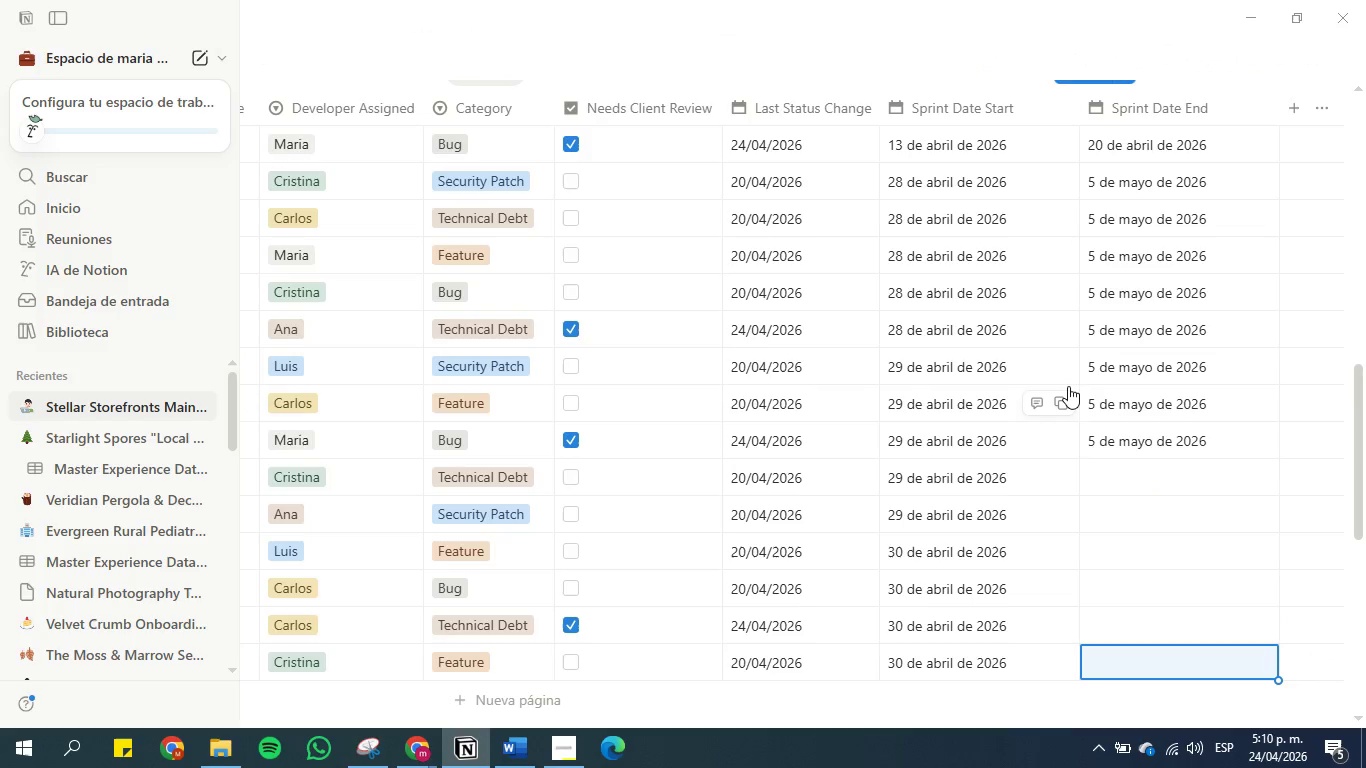 
hold_key(key=ControlLeft, duration=0.33)
 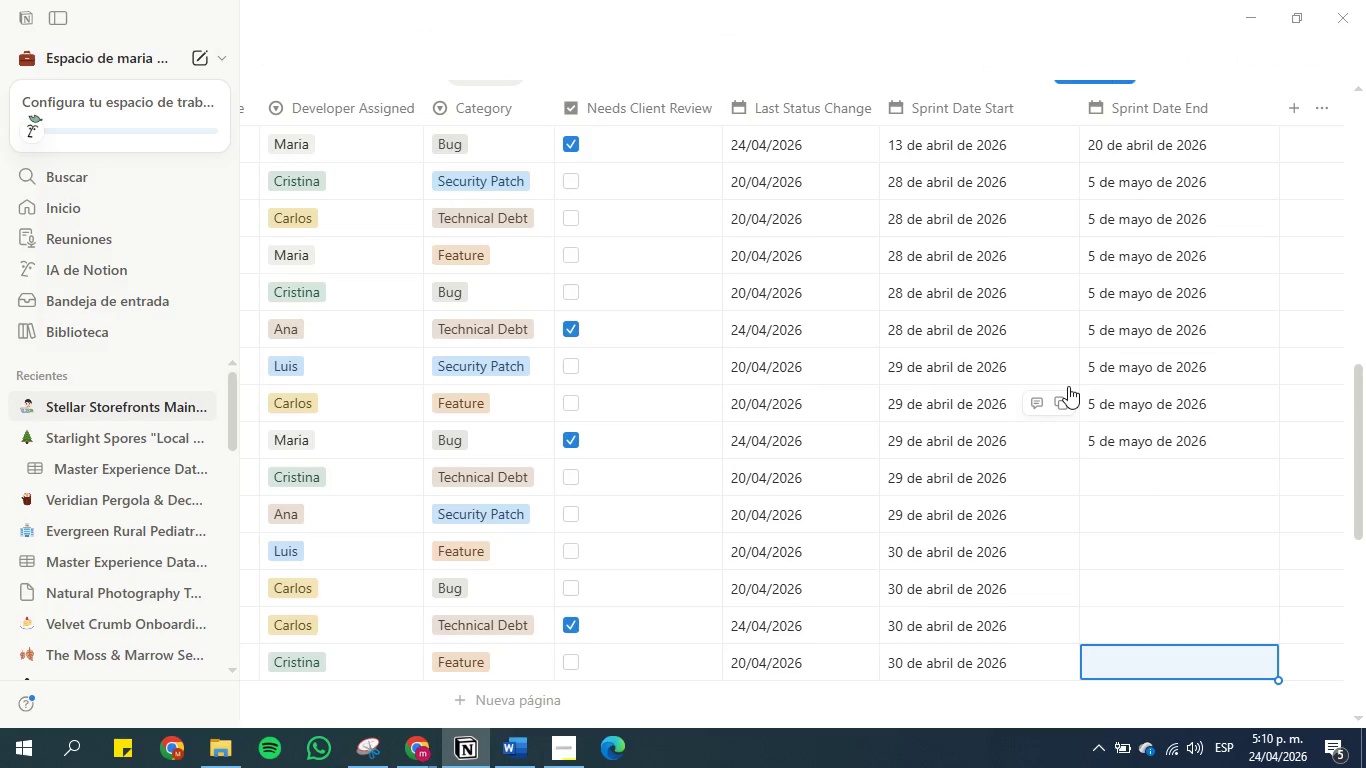 
key(ArrowUp)
 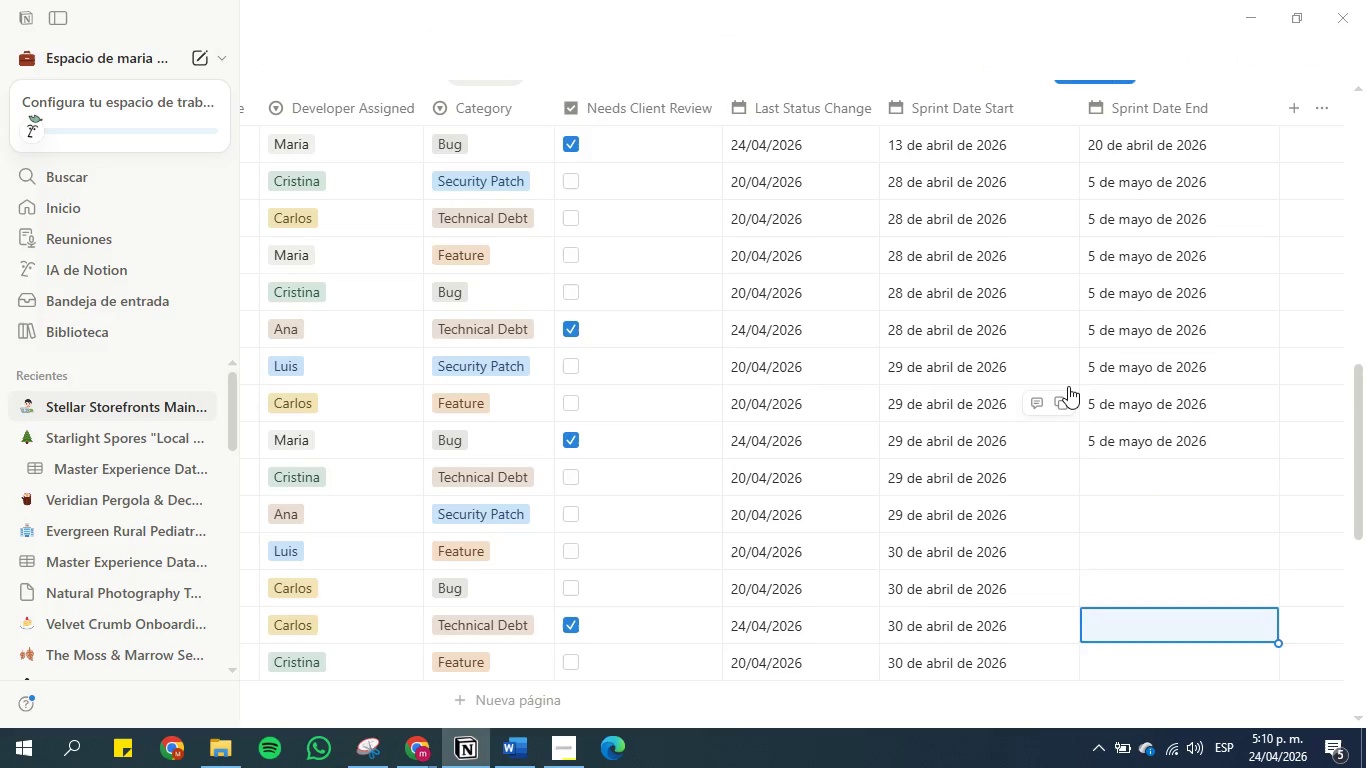 
key(ArrowUp)
 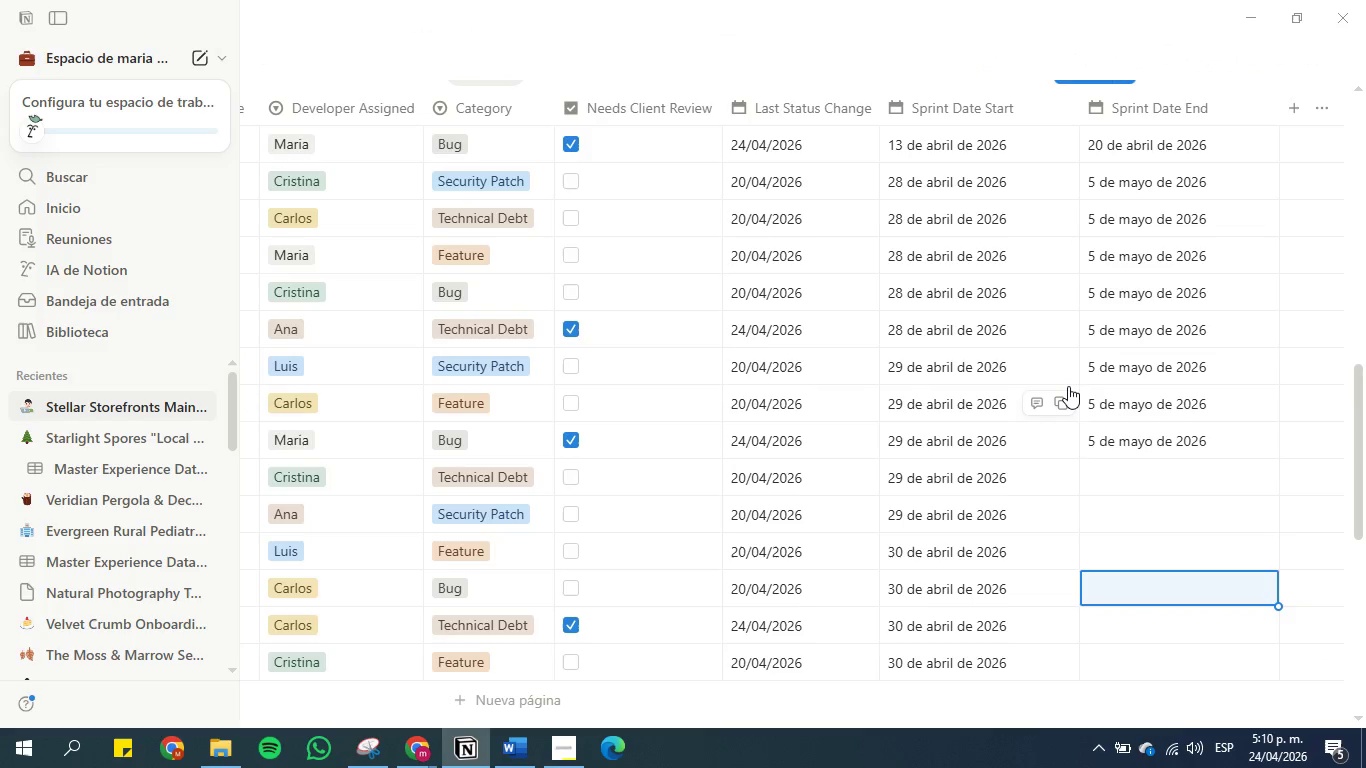 
key(ArrowUp)
 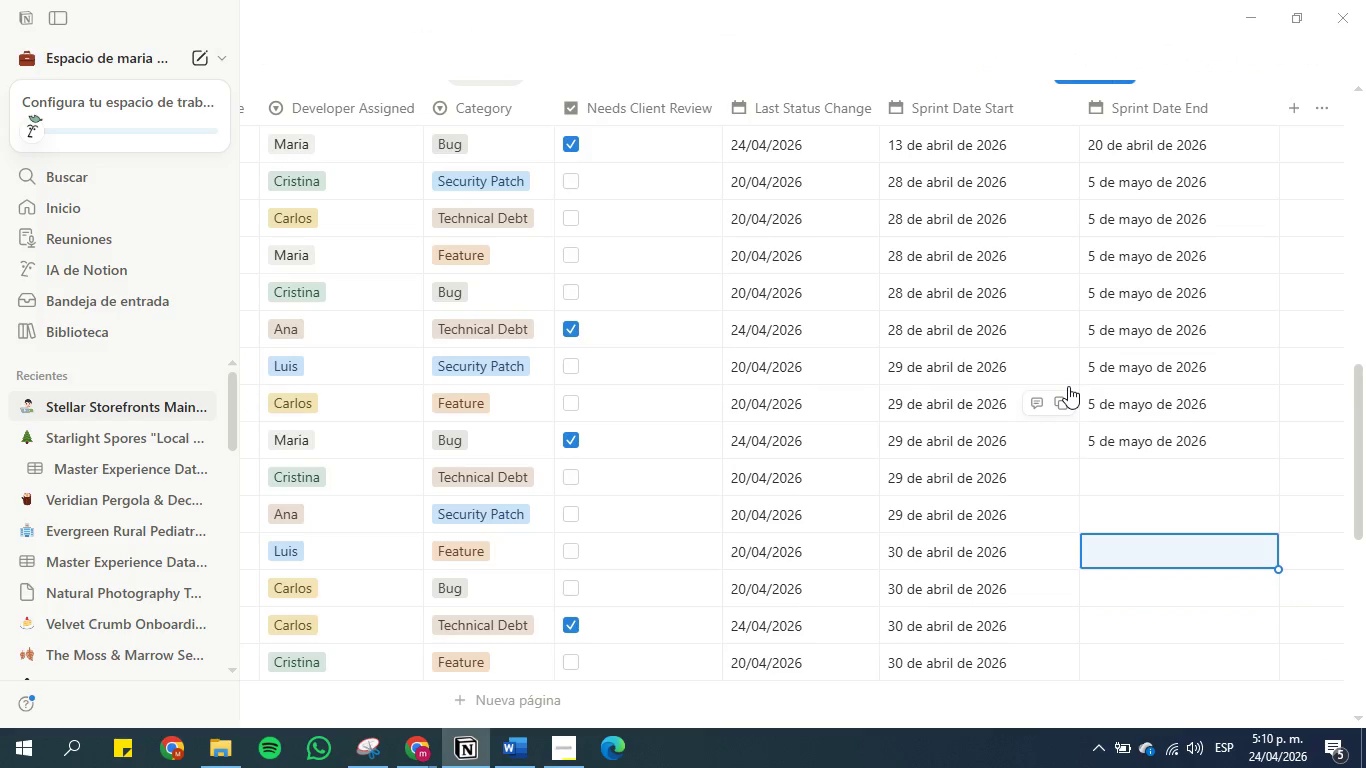 
key(ArrowUp)
 